 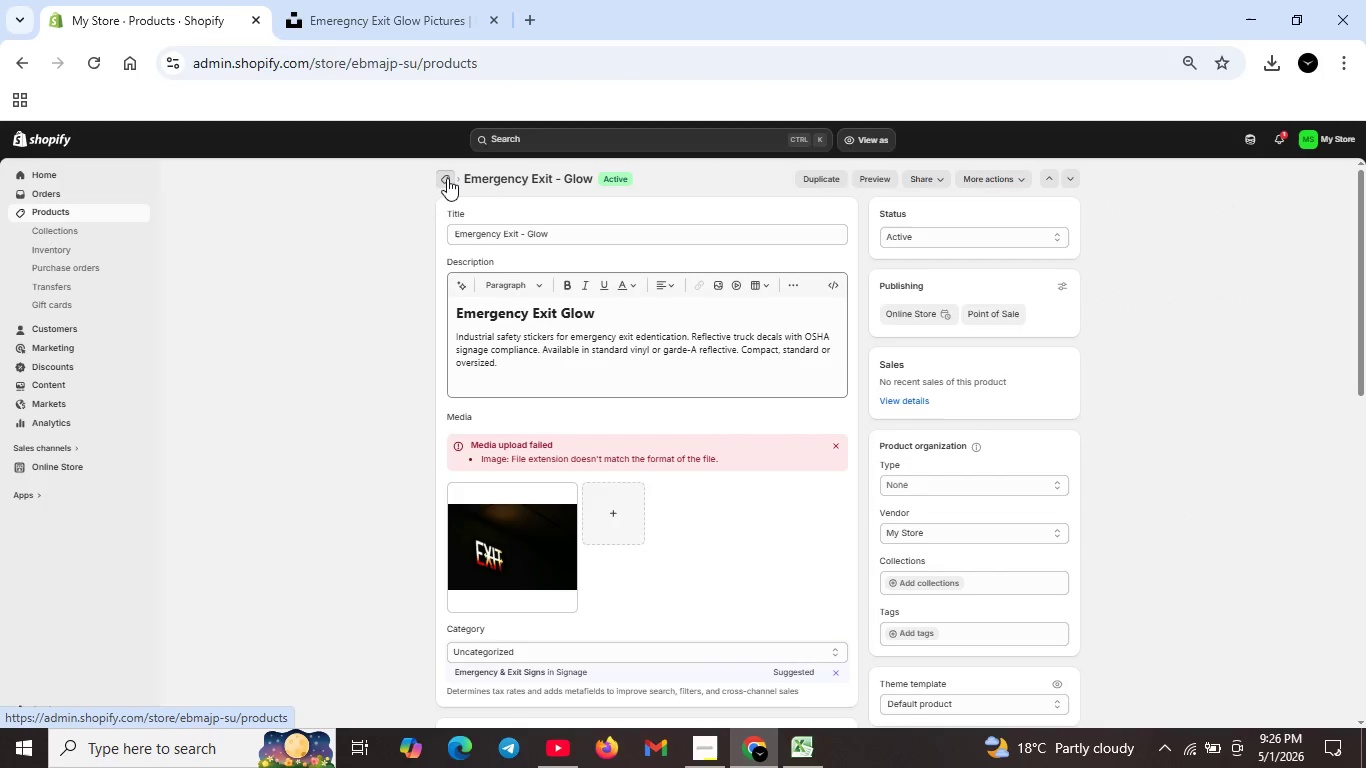 
scroll: coordinate [331, 477], scroll_direction: down, amount: 9.0
 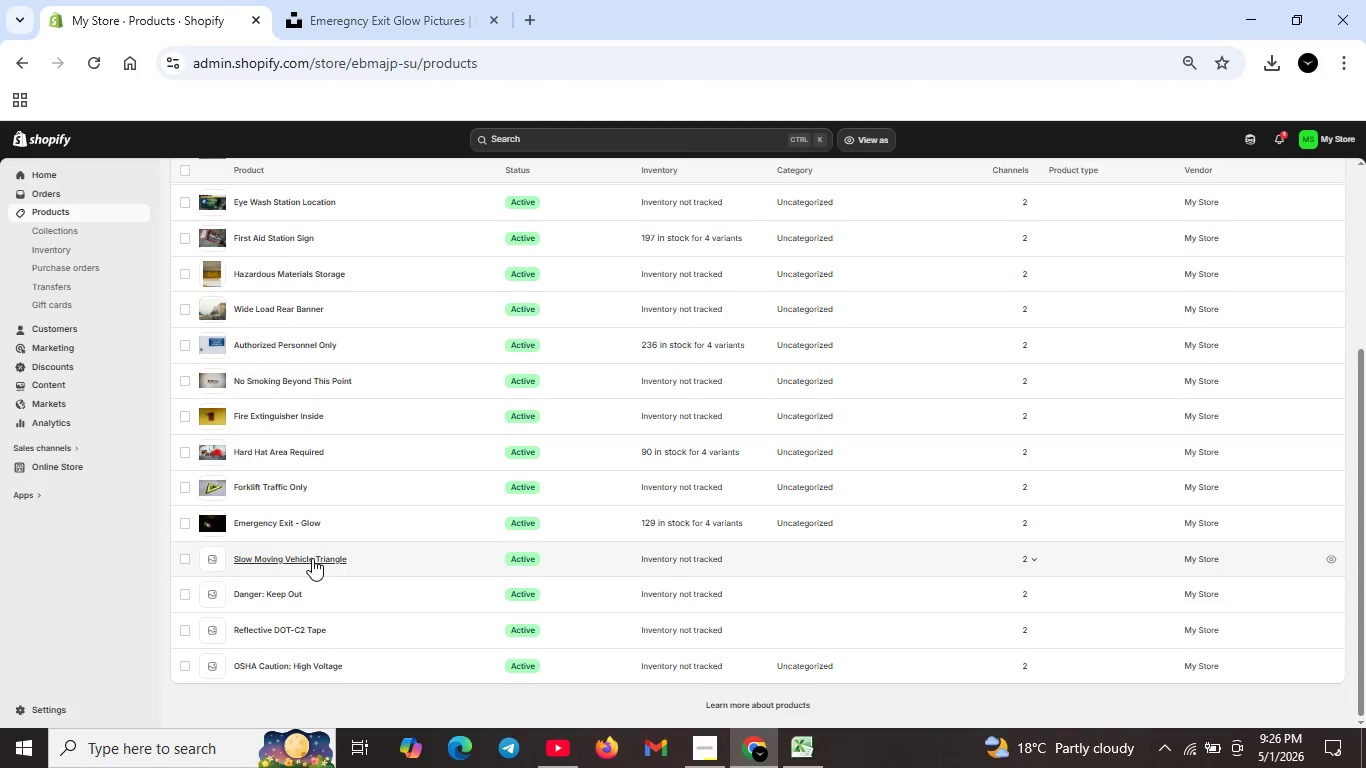 
double_click([312, 558])
 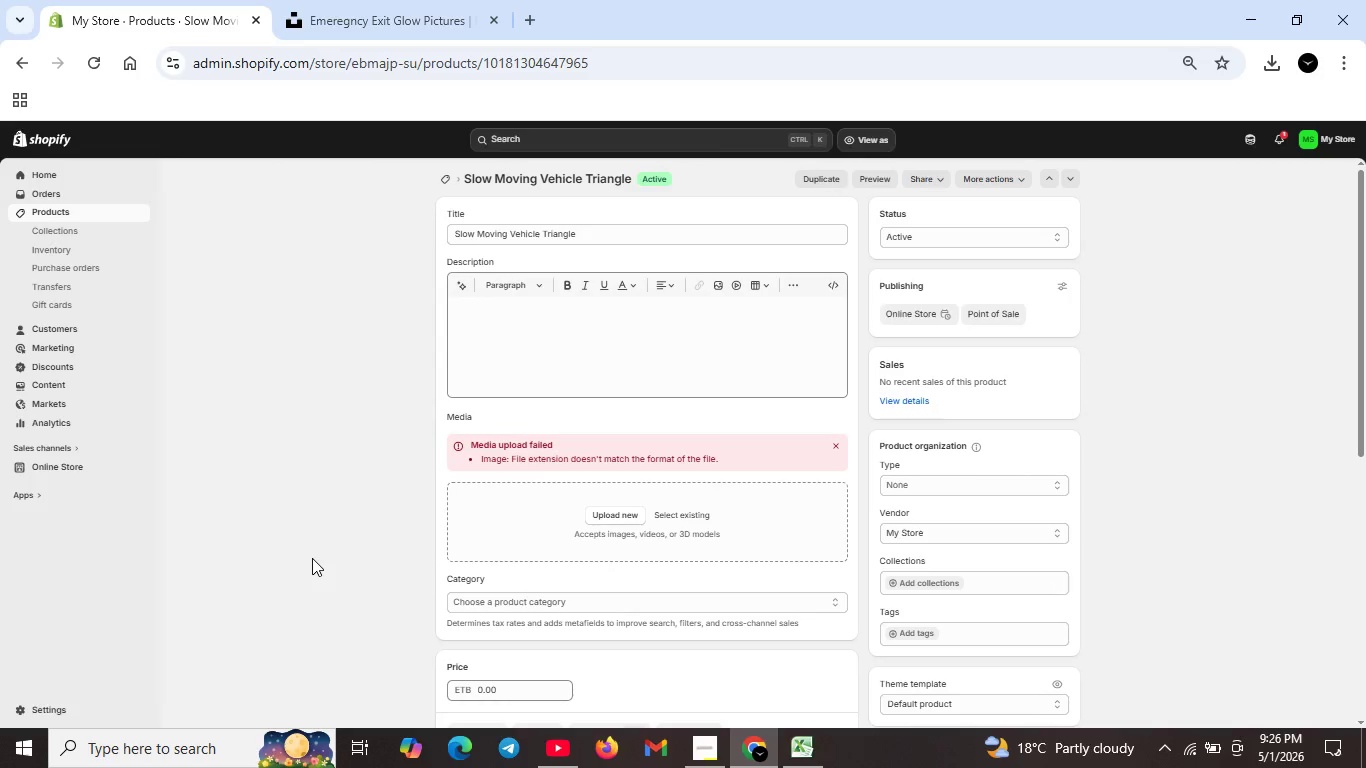 
wait(6.41)
 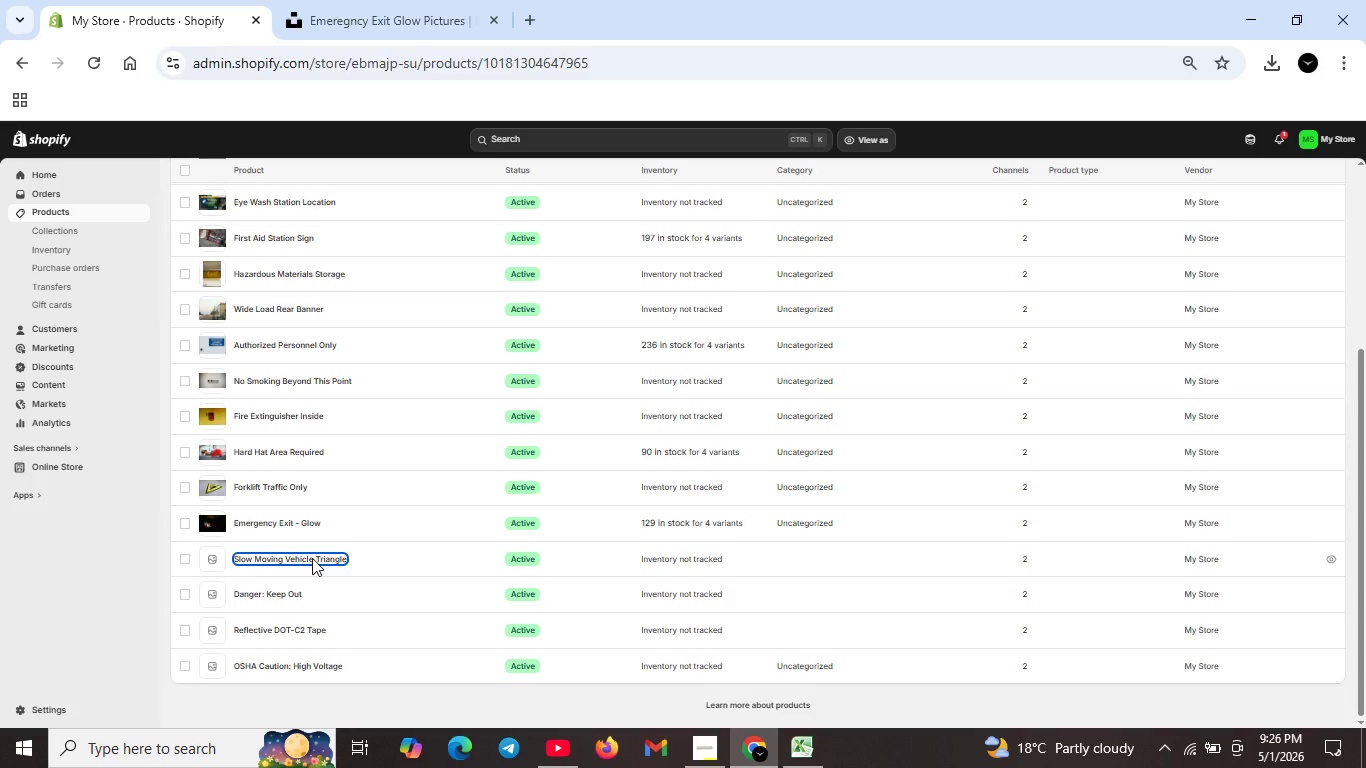 
left_click([513, 316])
 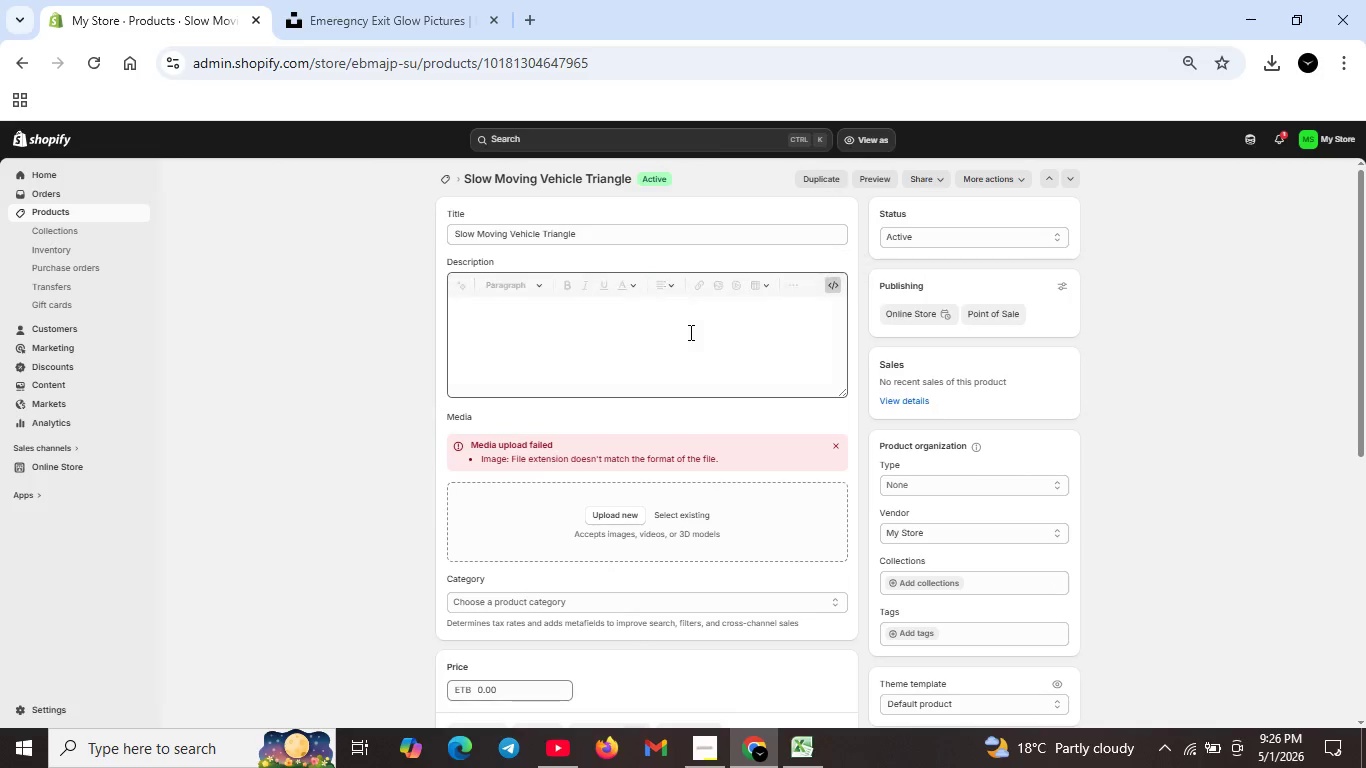 
double_click([688, 332])
 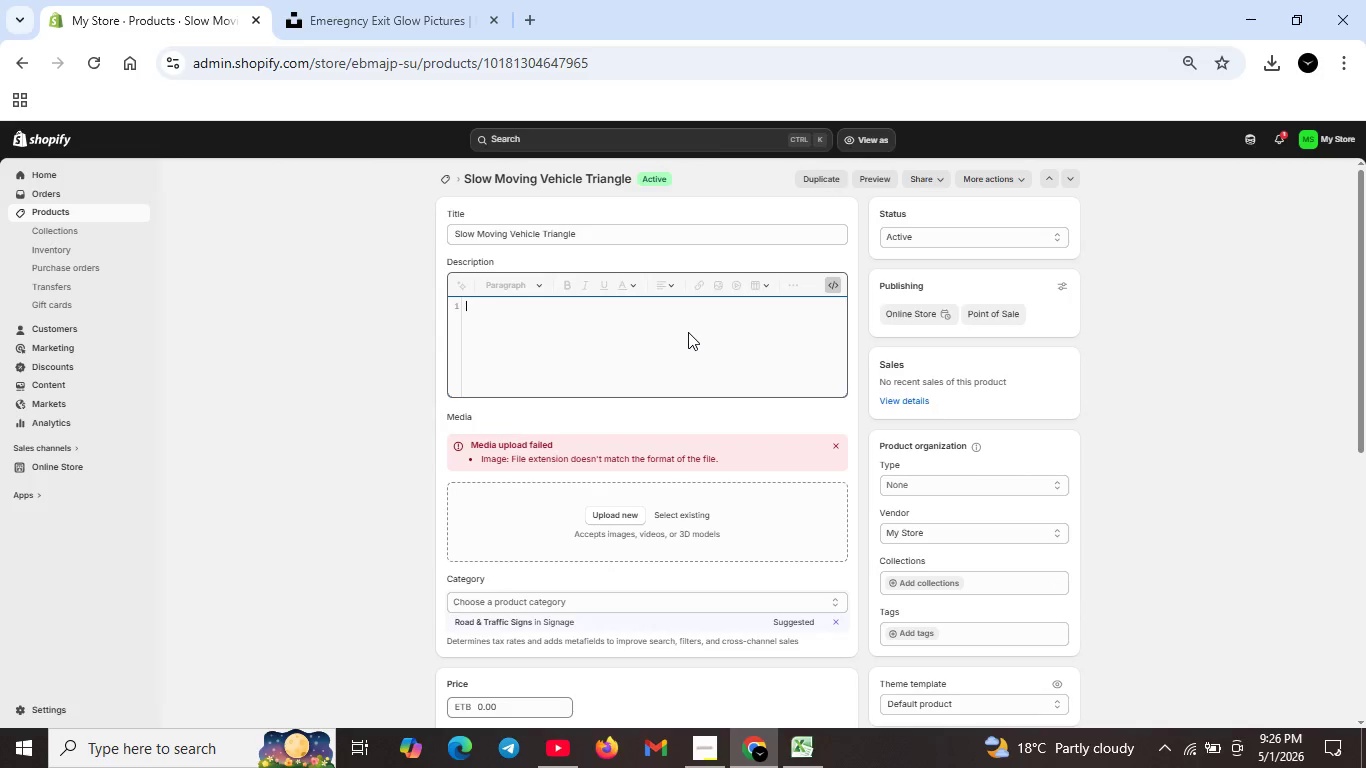 
type(<he)
key(Backspace)
type(2>Slow Moving Vehicle Trangle</h2>)
 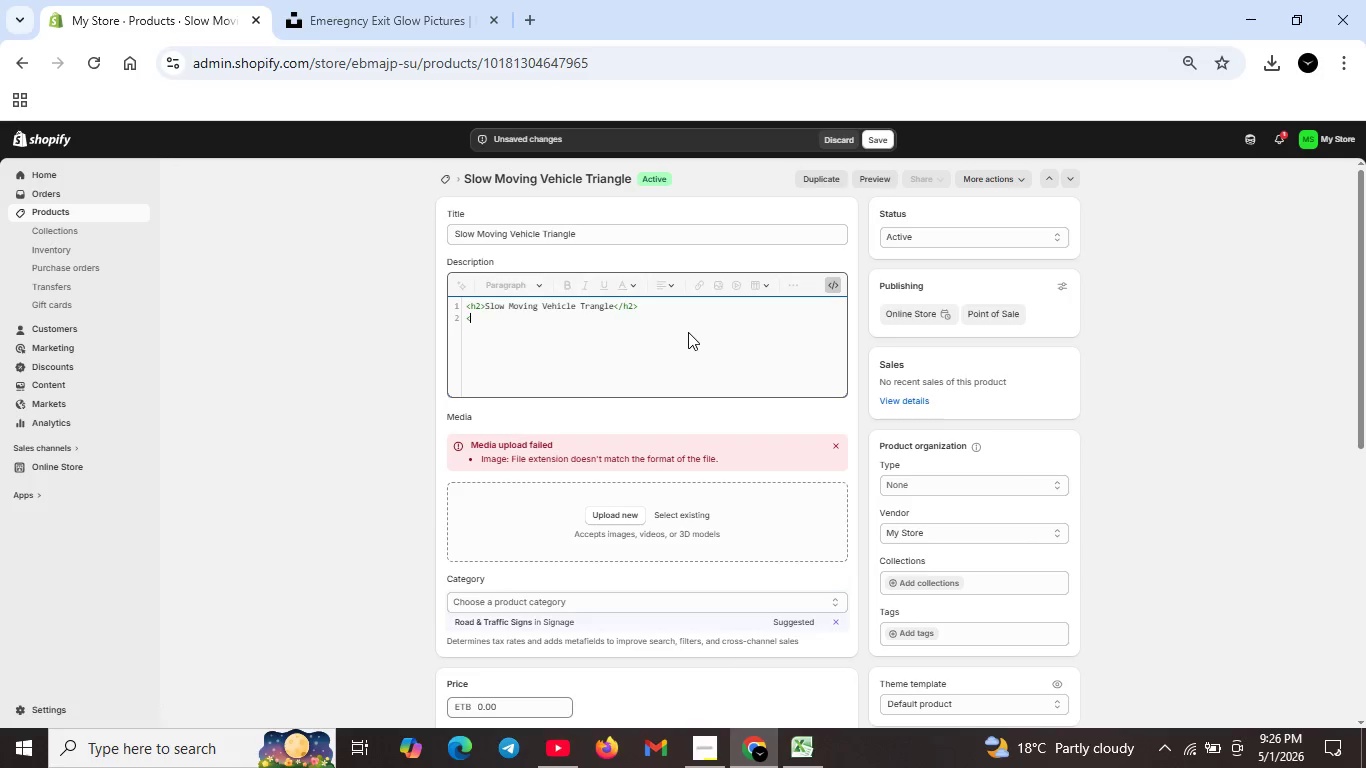 
 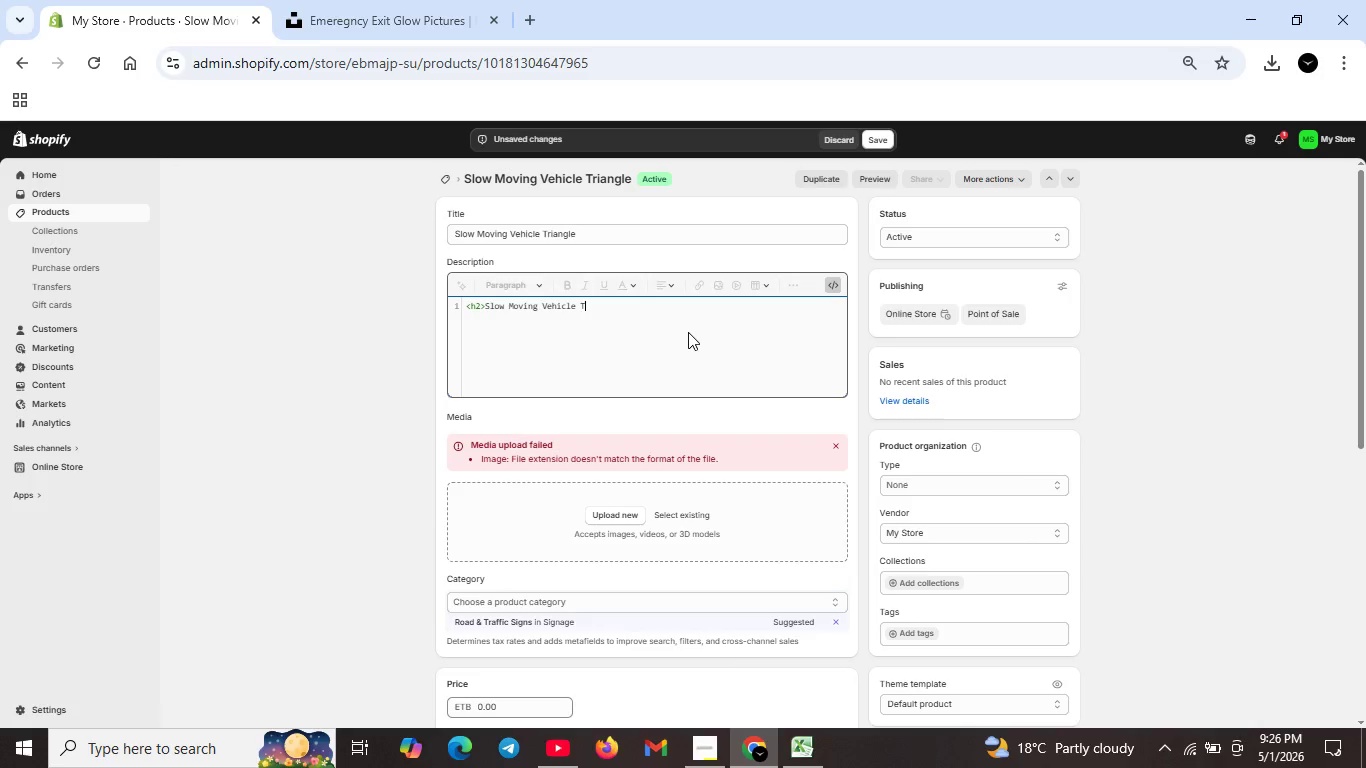 
key(Shift+Enter)
 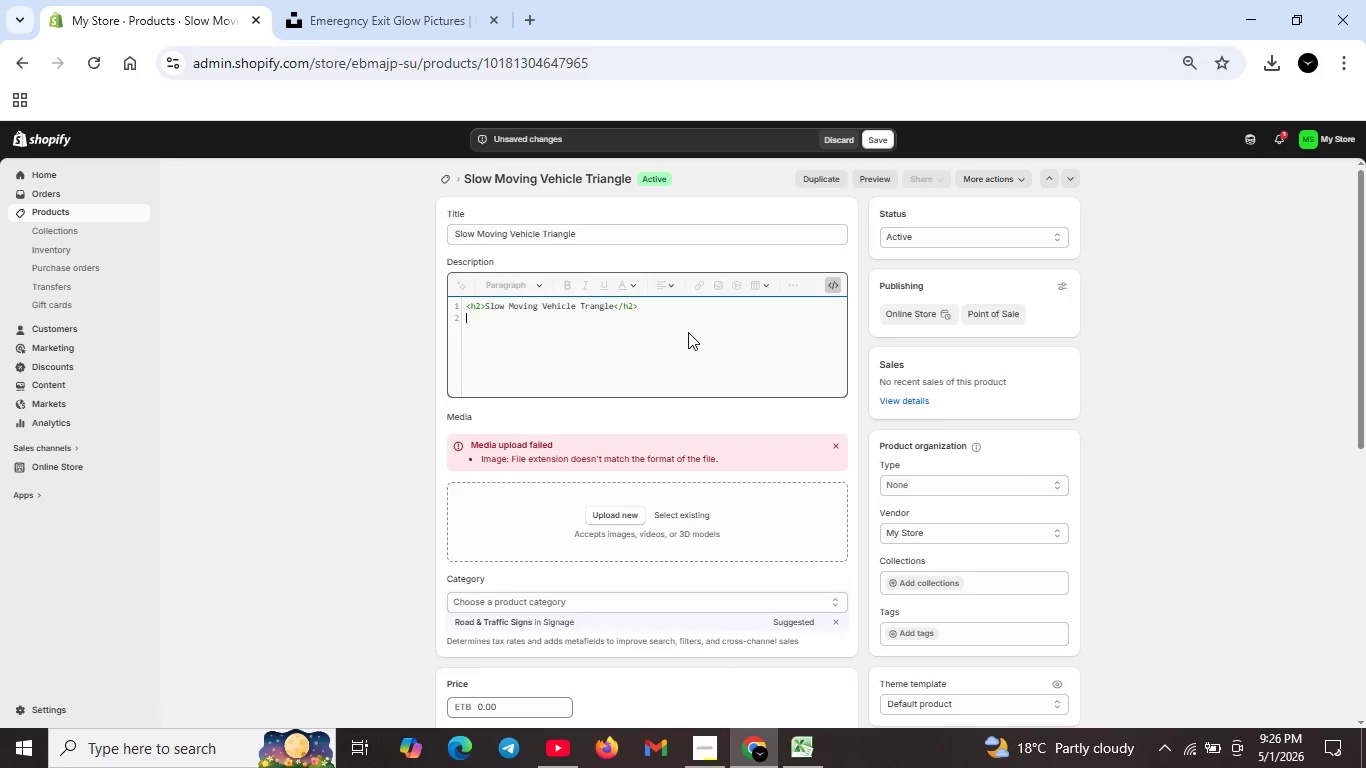 
type(<p>Industrial saftey stickers for slow moving vehicles.Reflective trck decals with OSHA signage compliance .Ab)
key(Backspace)
type(vailabilty in )
 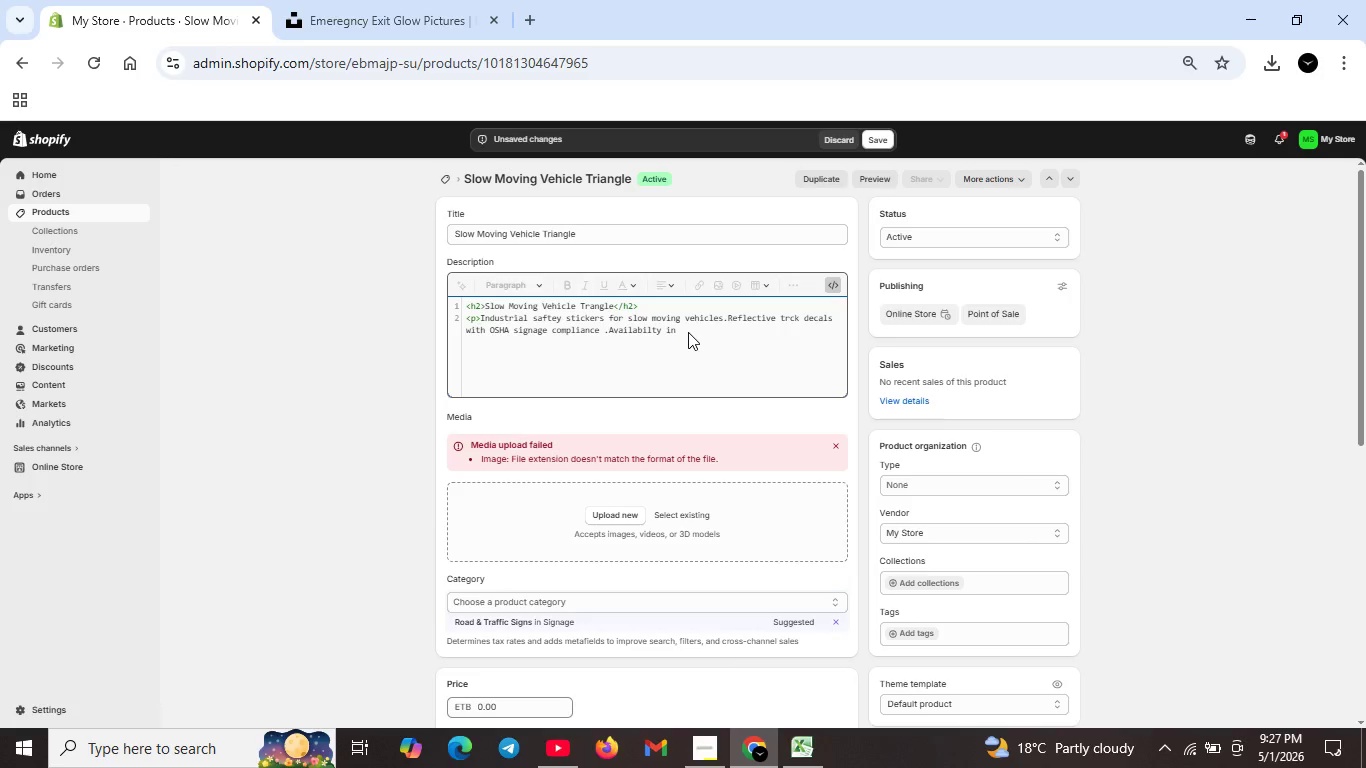 
type(standard vinyl)
 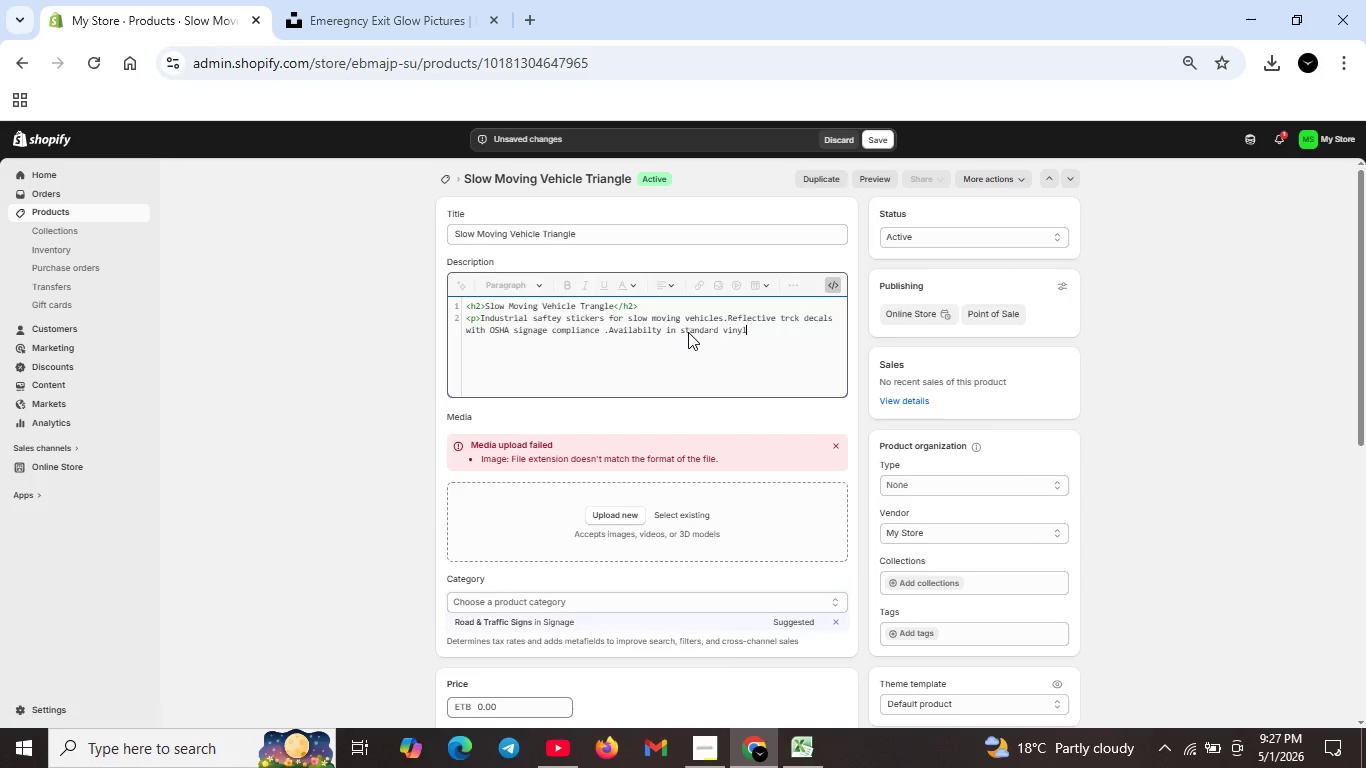 
wait(7.03)
 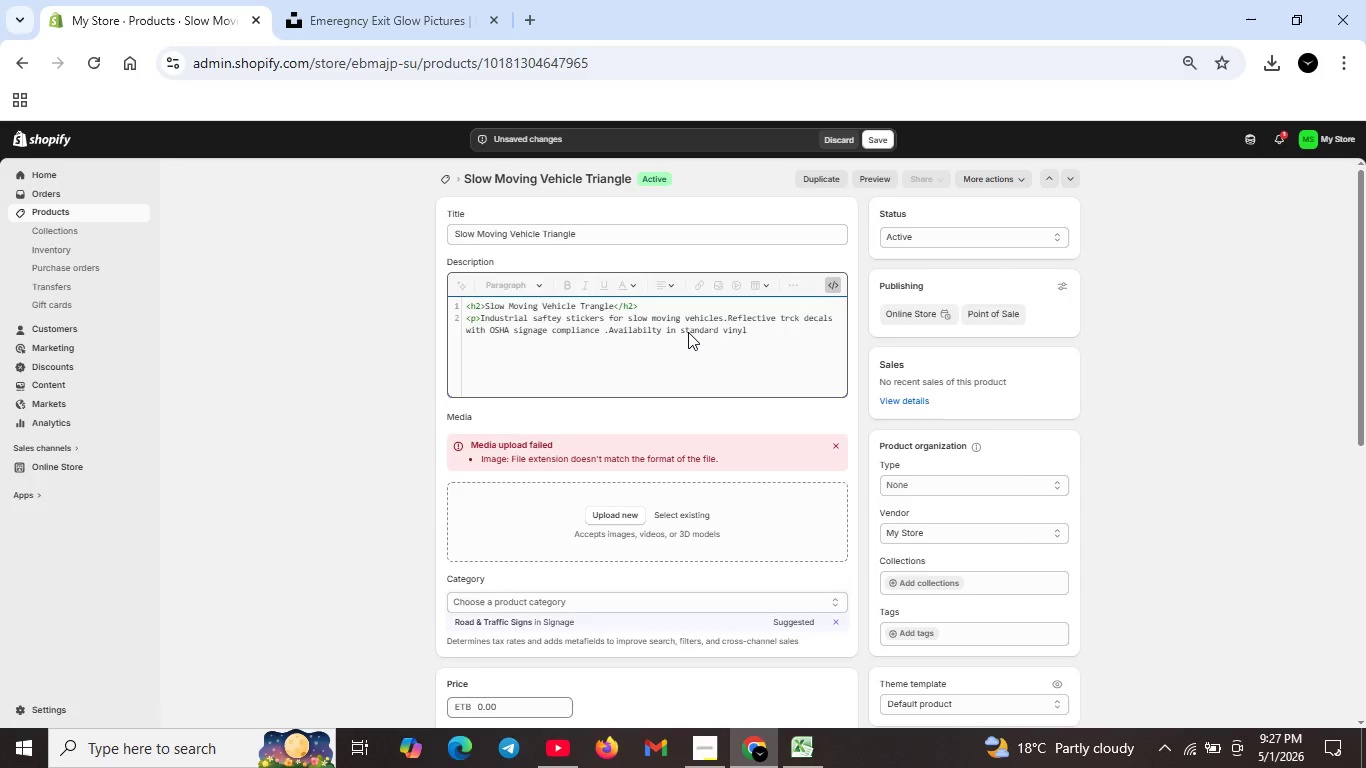 
type( or grad-A reflctive. Standard or compact size.</p>)
 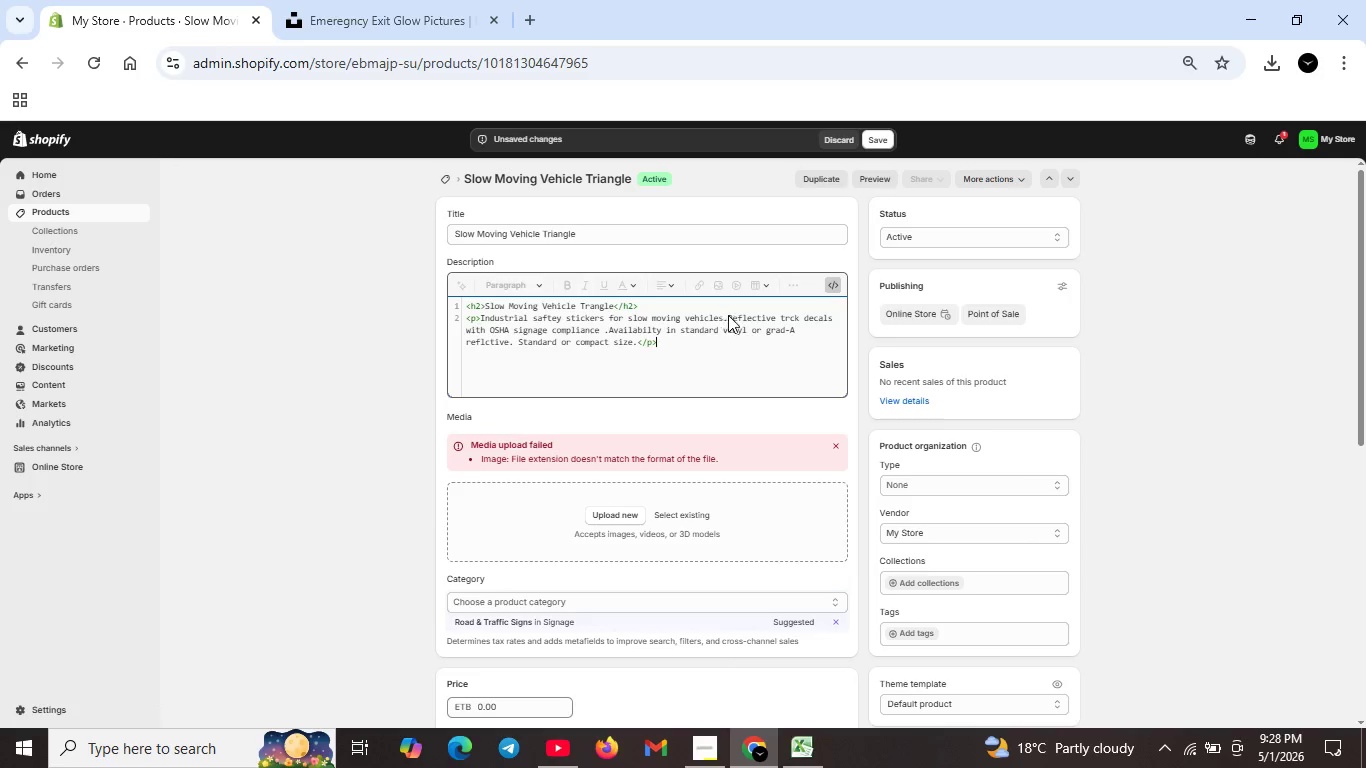 
left_click([726, 319])
 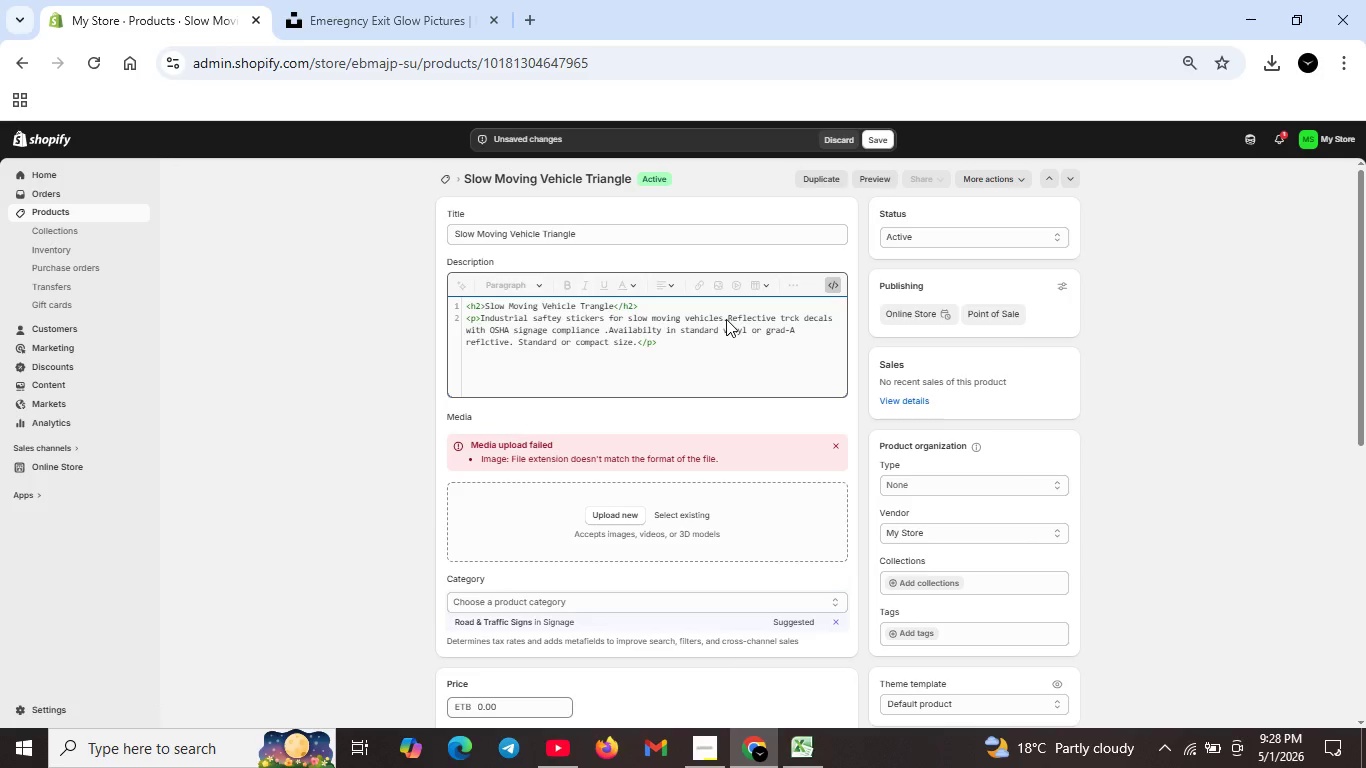 
key(Space)
 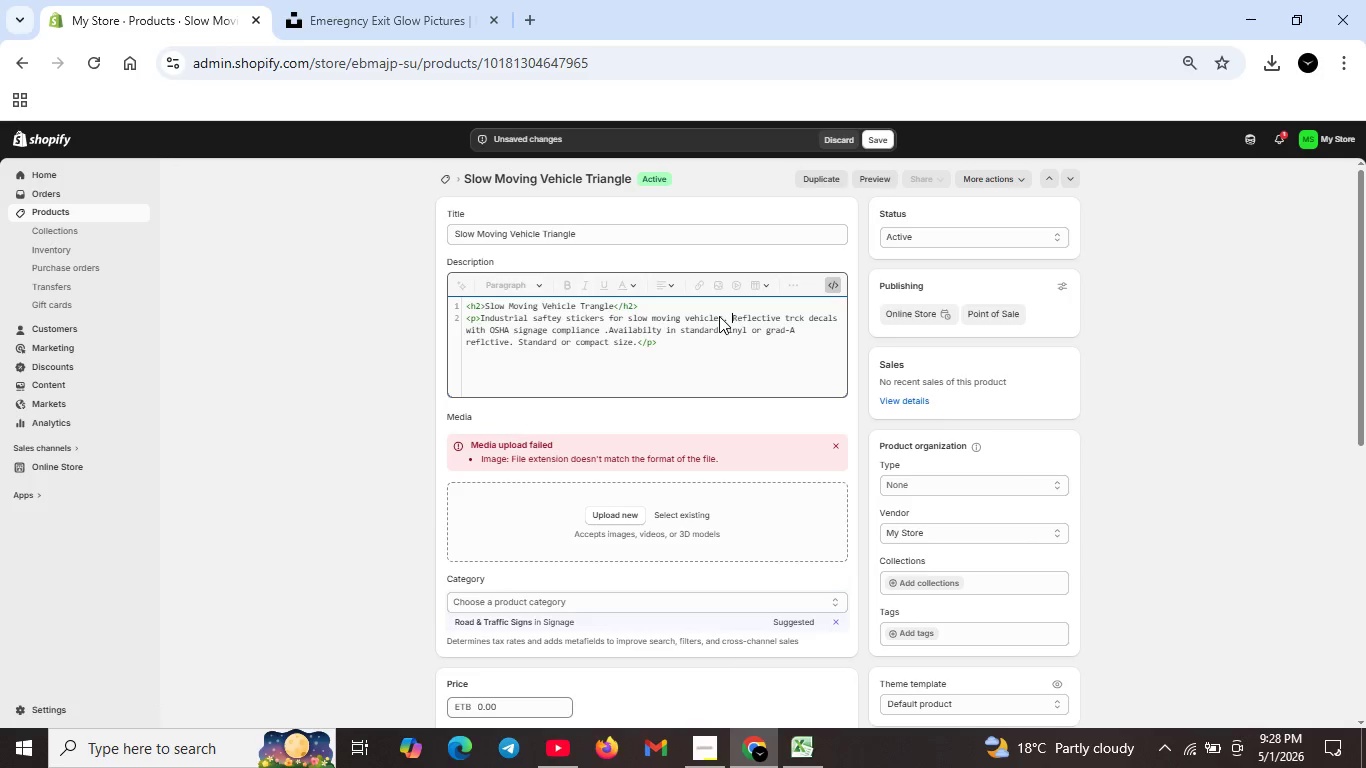 
scroll: coordinate [726, 319], scroll_direction: up, amount: 2.0
 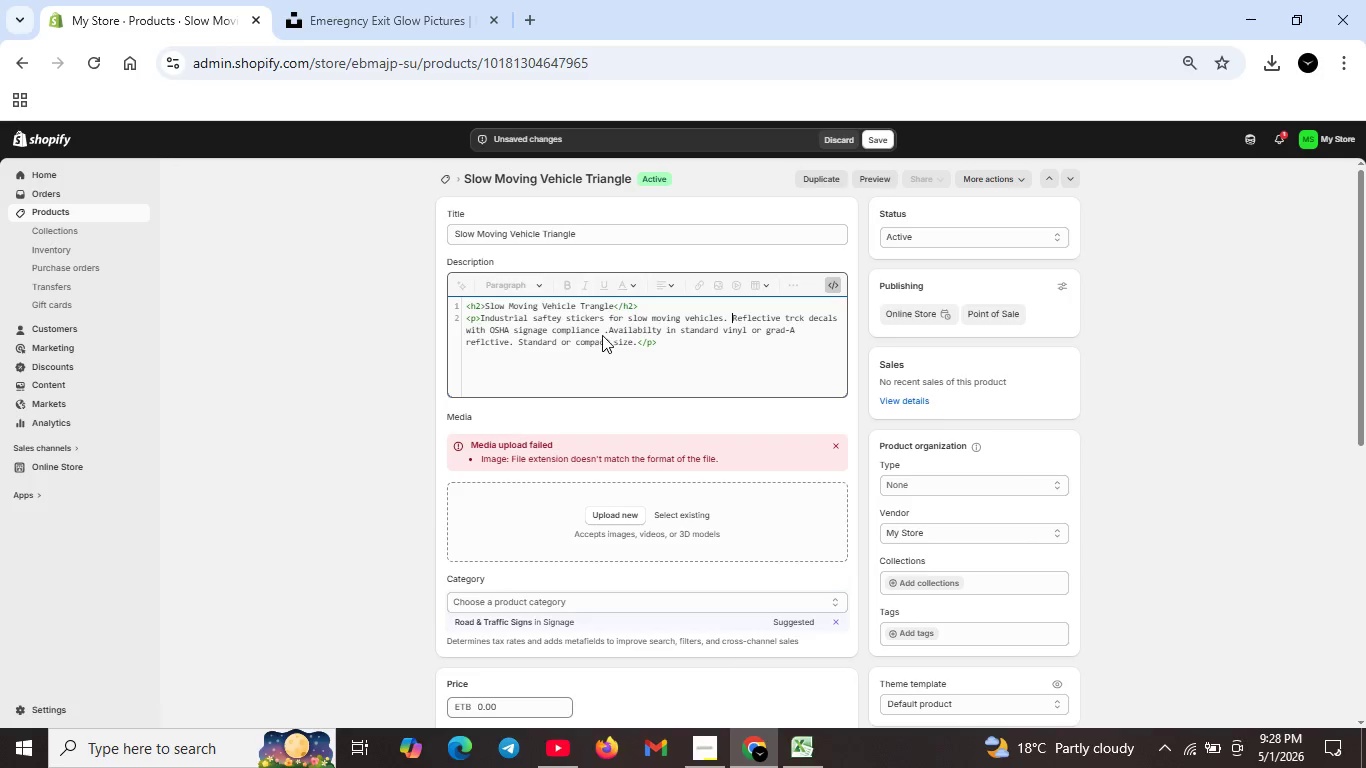 
left_click([606, 333])
 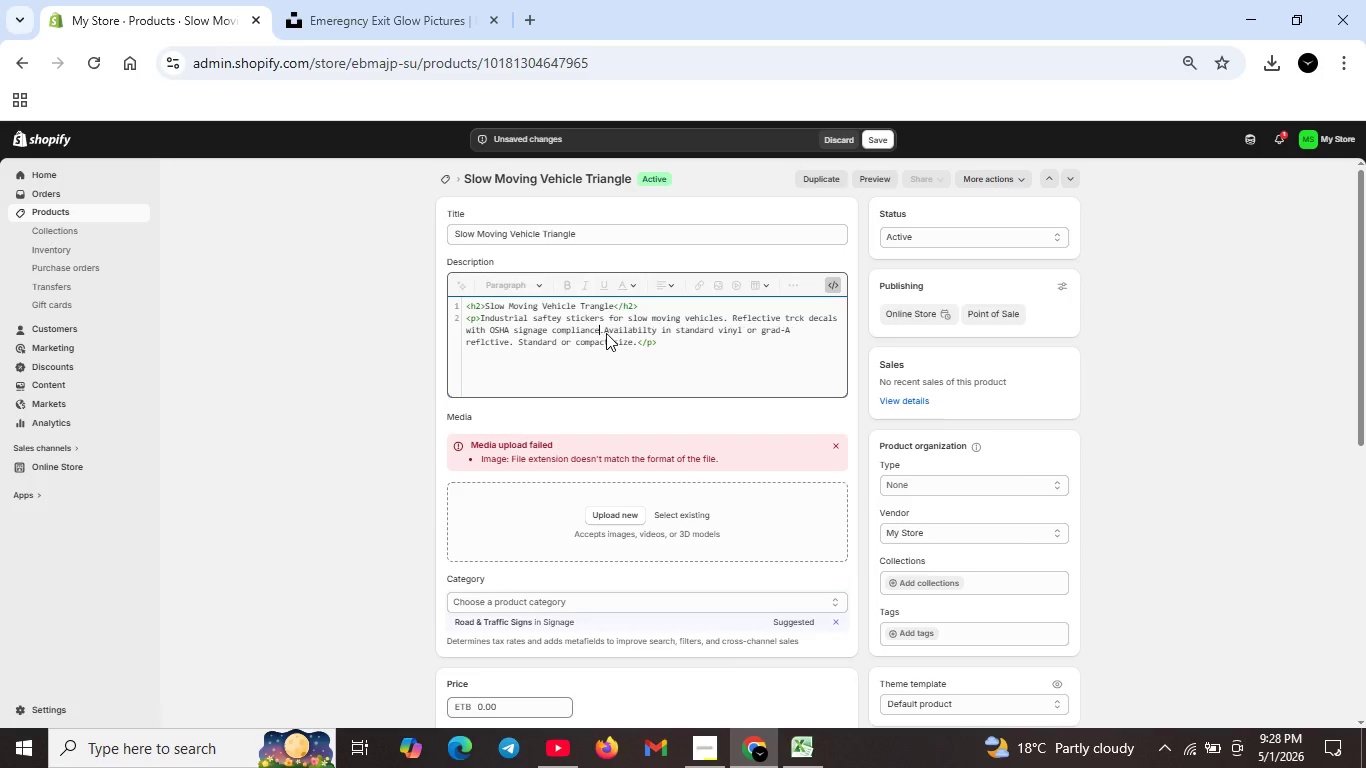 
key(Backspace)
 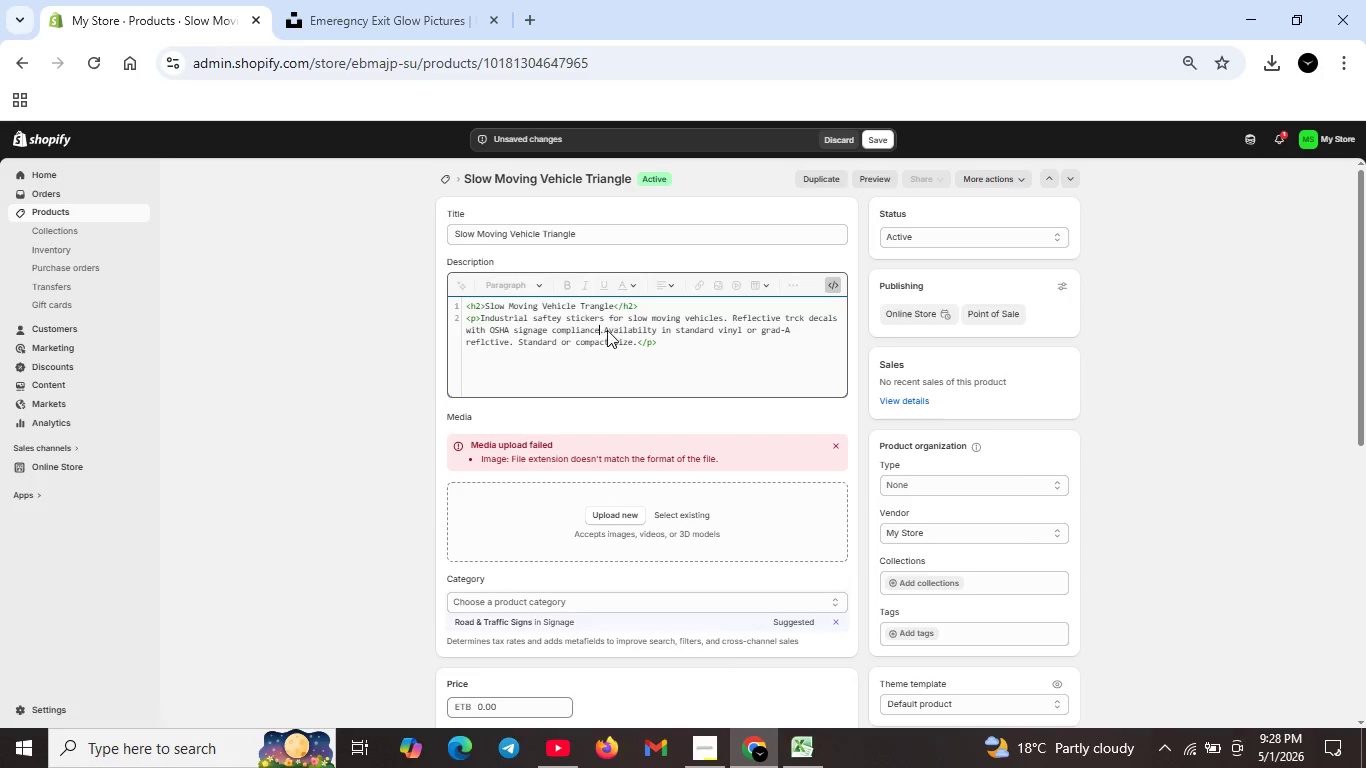 
left_click([607, 330])
 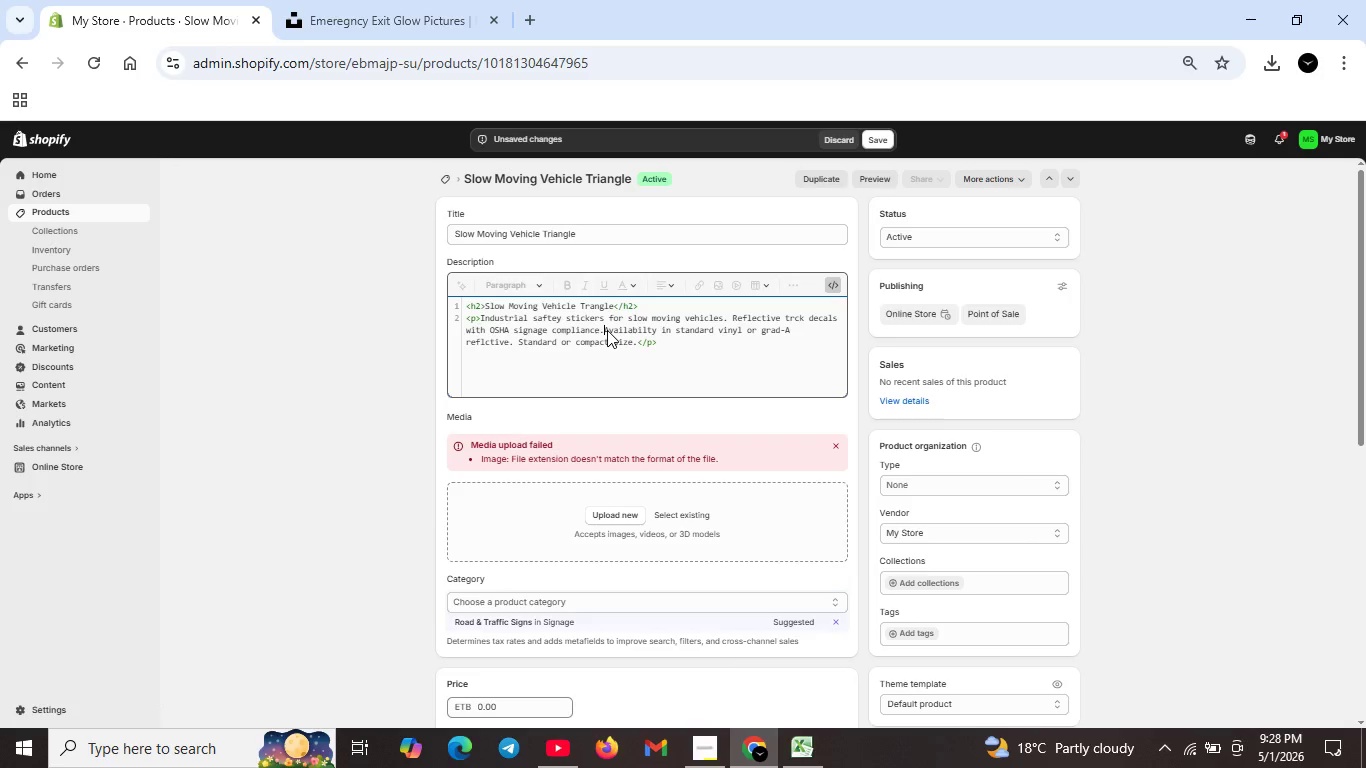 
key(ArrowLeft)
 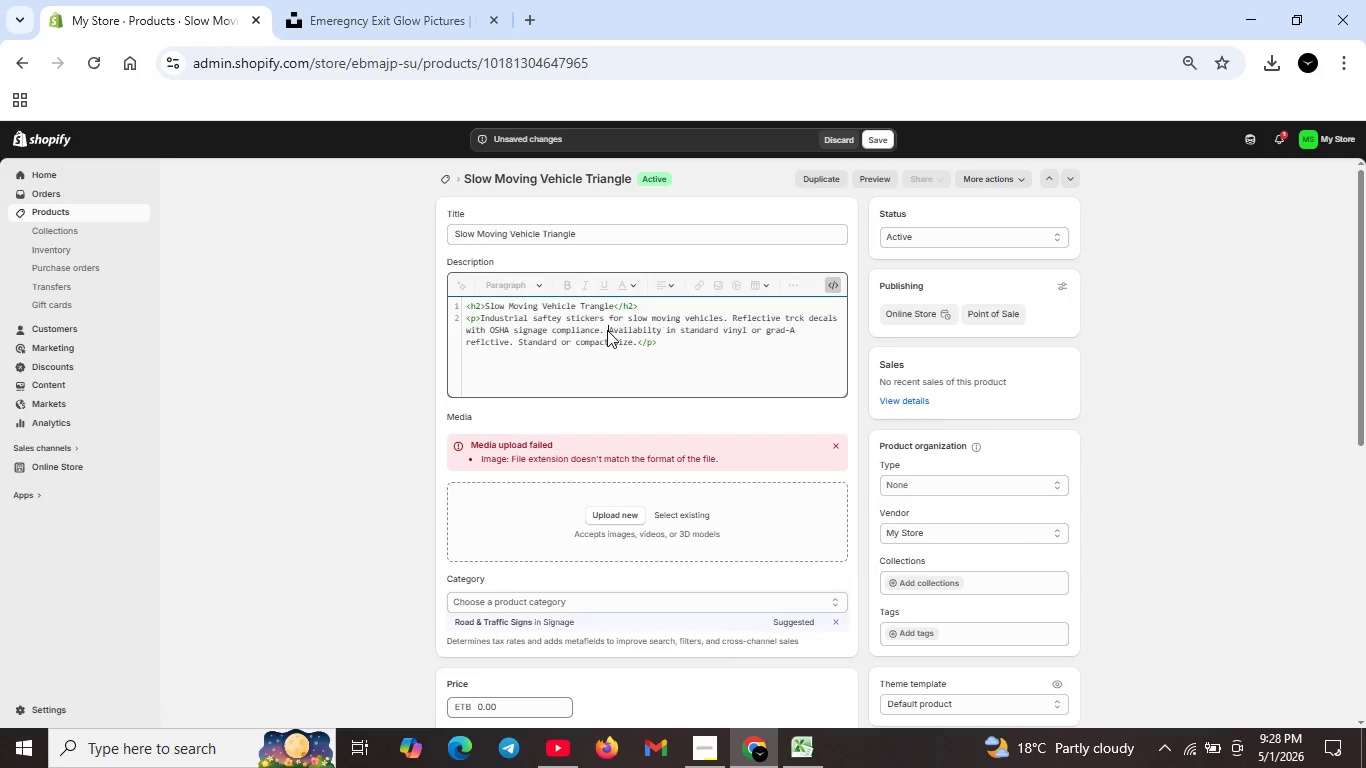 
key(Space)
 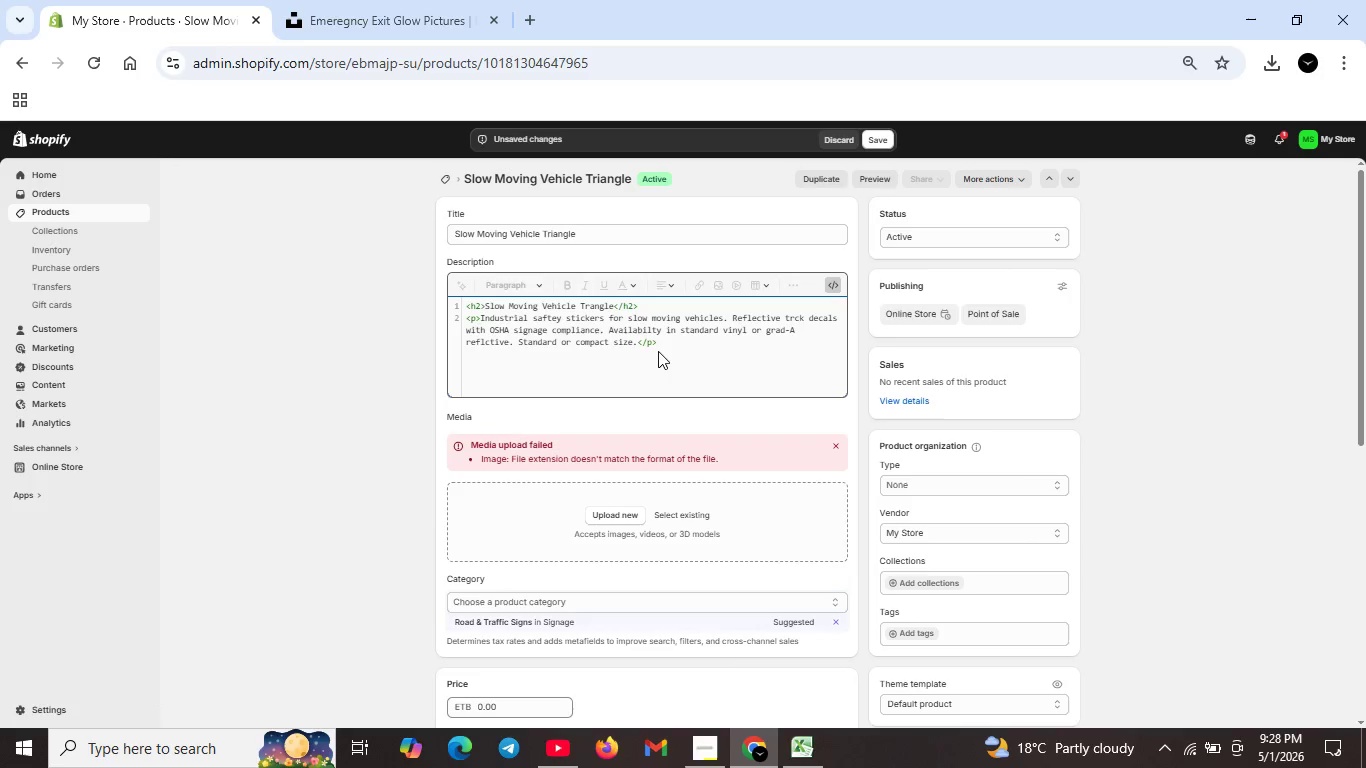 
scroll: coordinate [643, 428], scroll_direction: down, amount: 1.0
 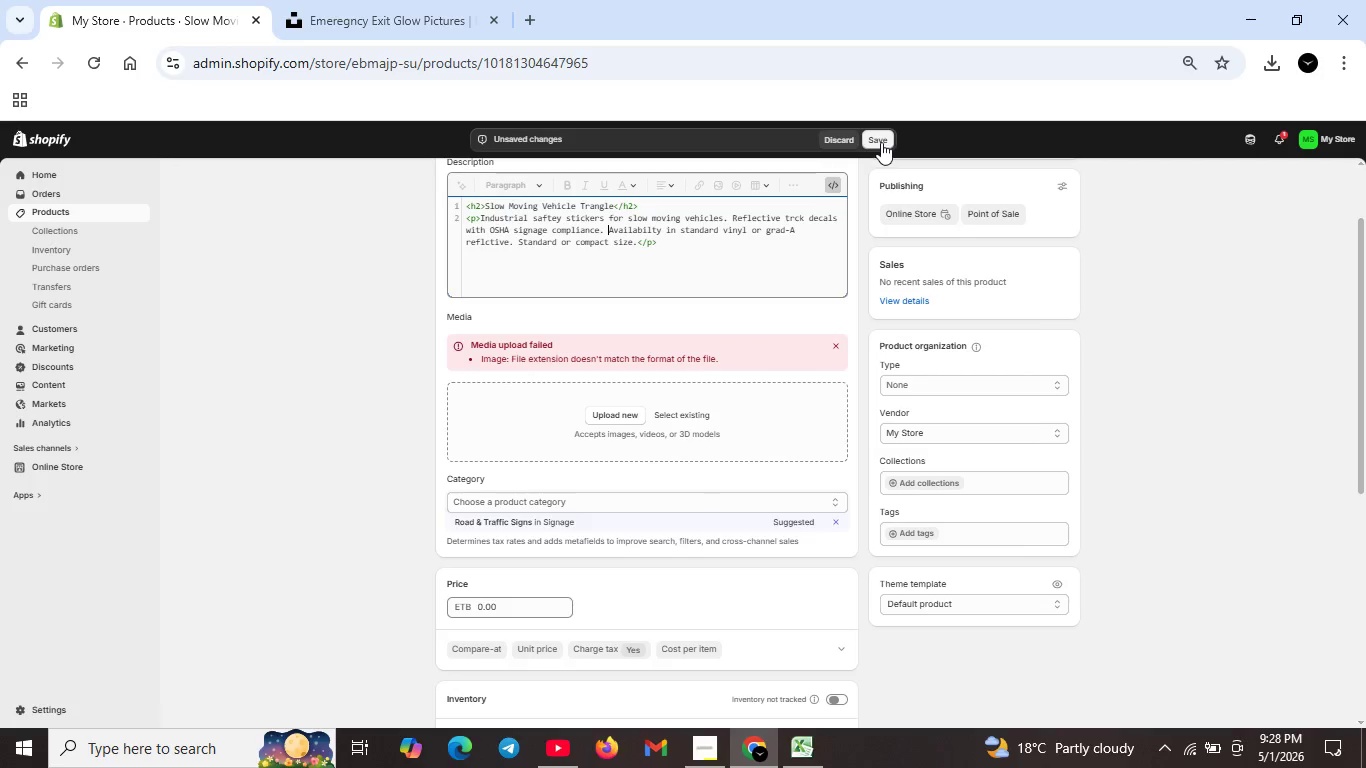 
left_click([881, 142])
 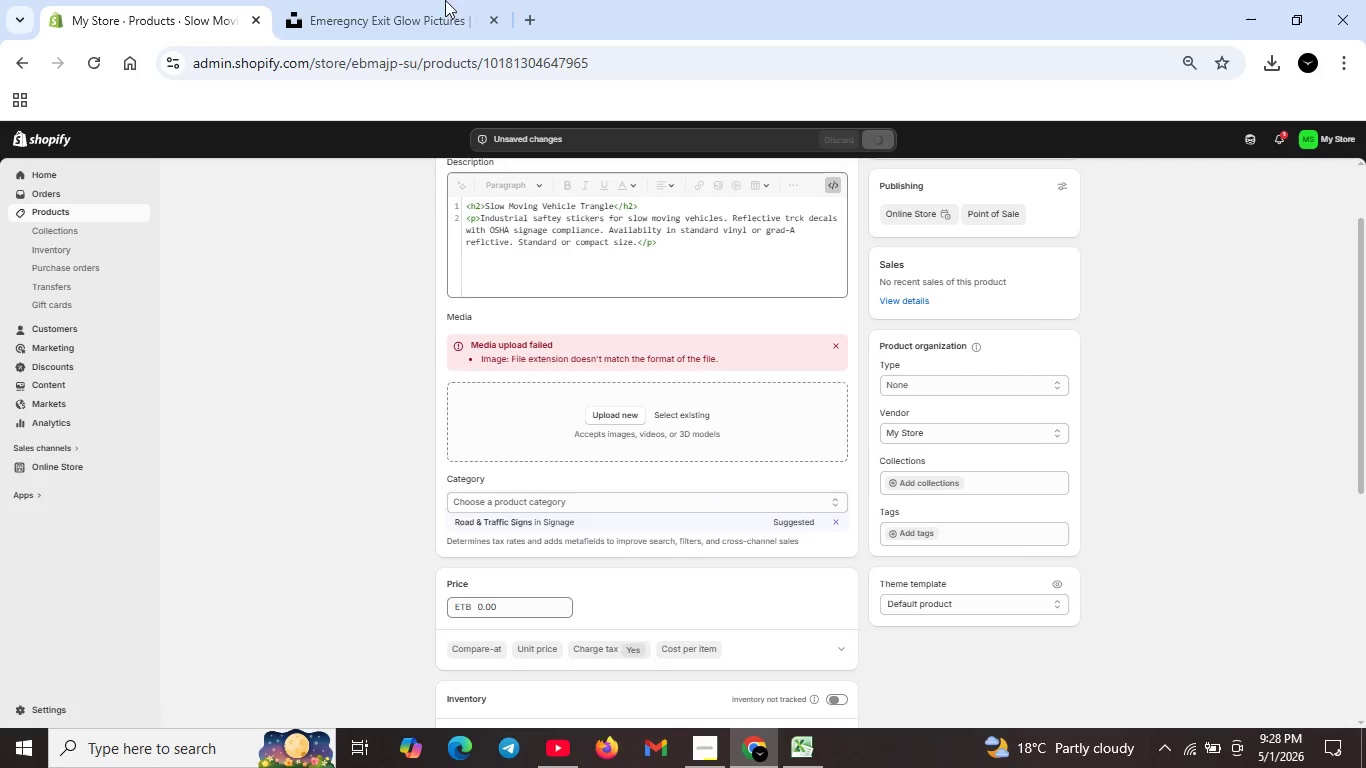 
scroll: coordinate [416, 150], scroll_direction: up, amount: 11.0
 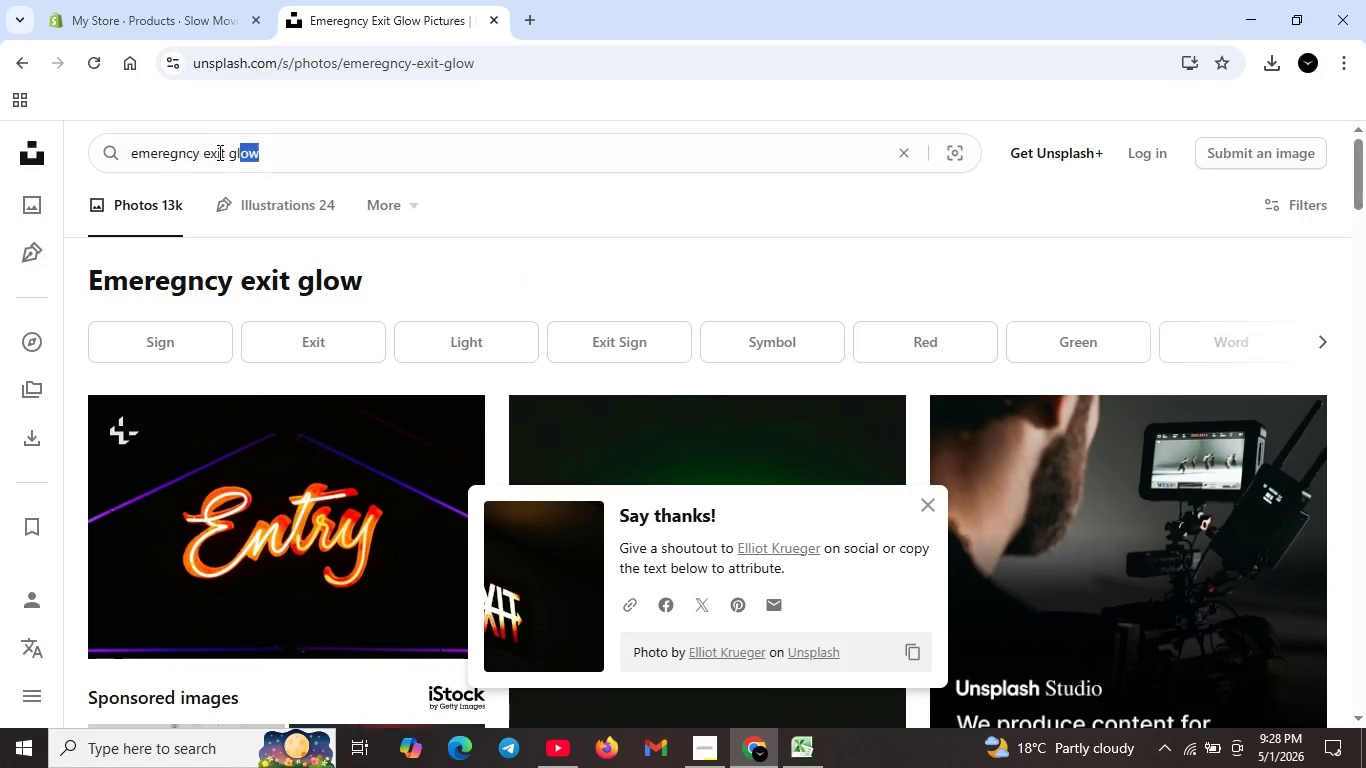 
left_click_drag(start_coordinate=[345, 152], to_coordinate=[135, 146])
 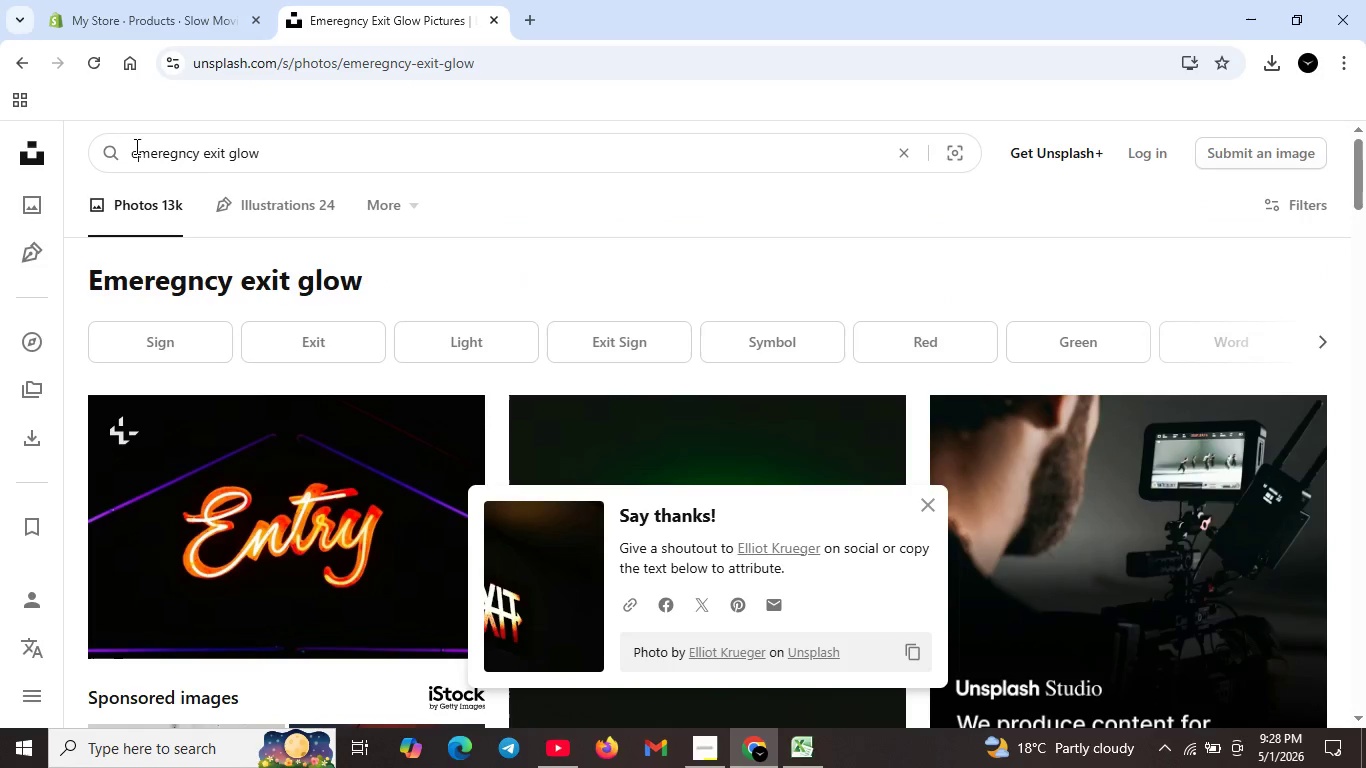 
left_click([135, 146])
 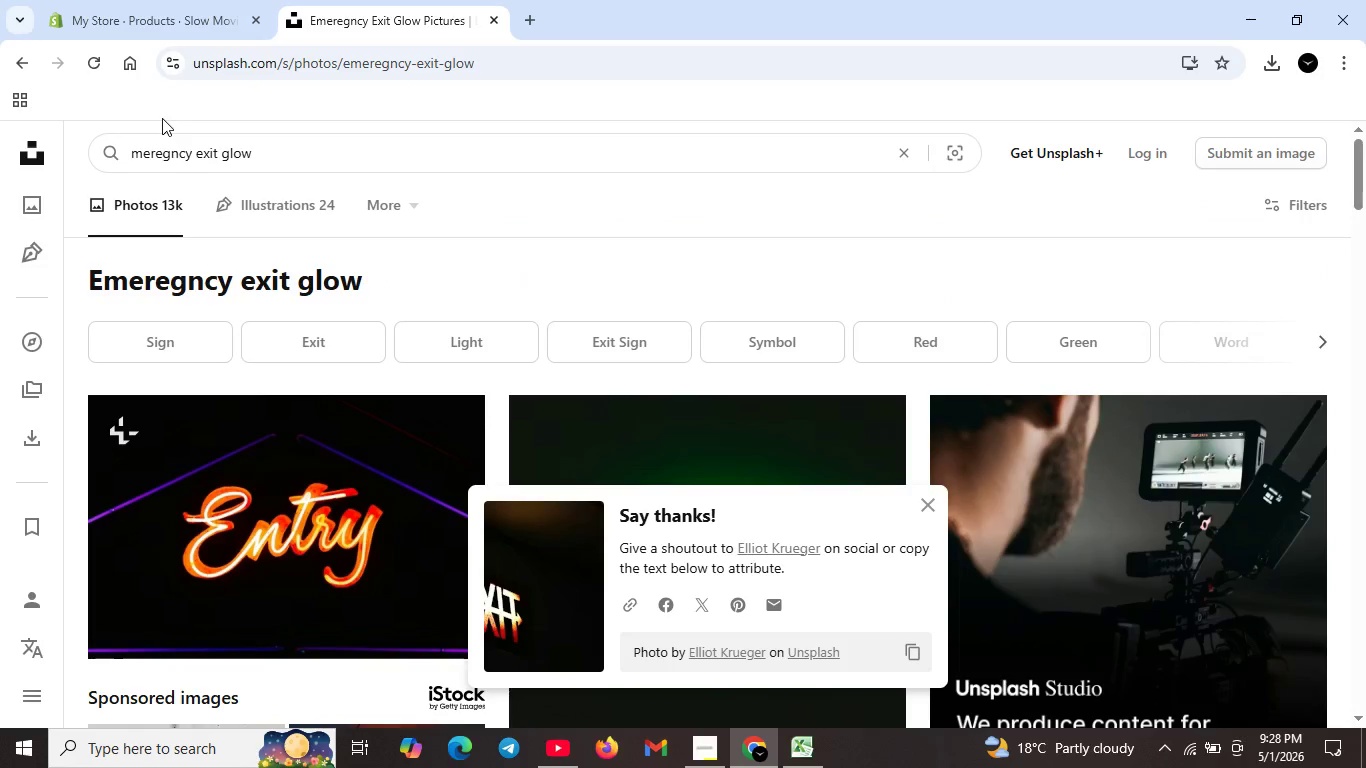 
key(Backspace)
 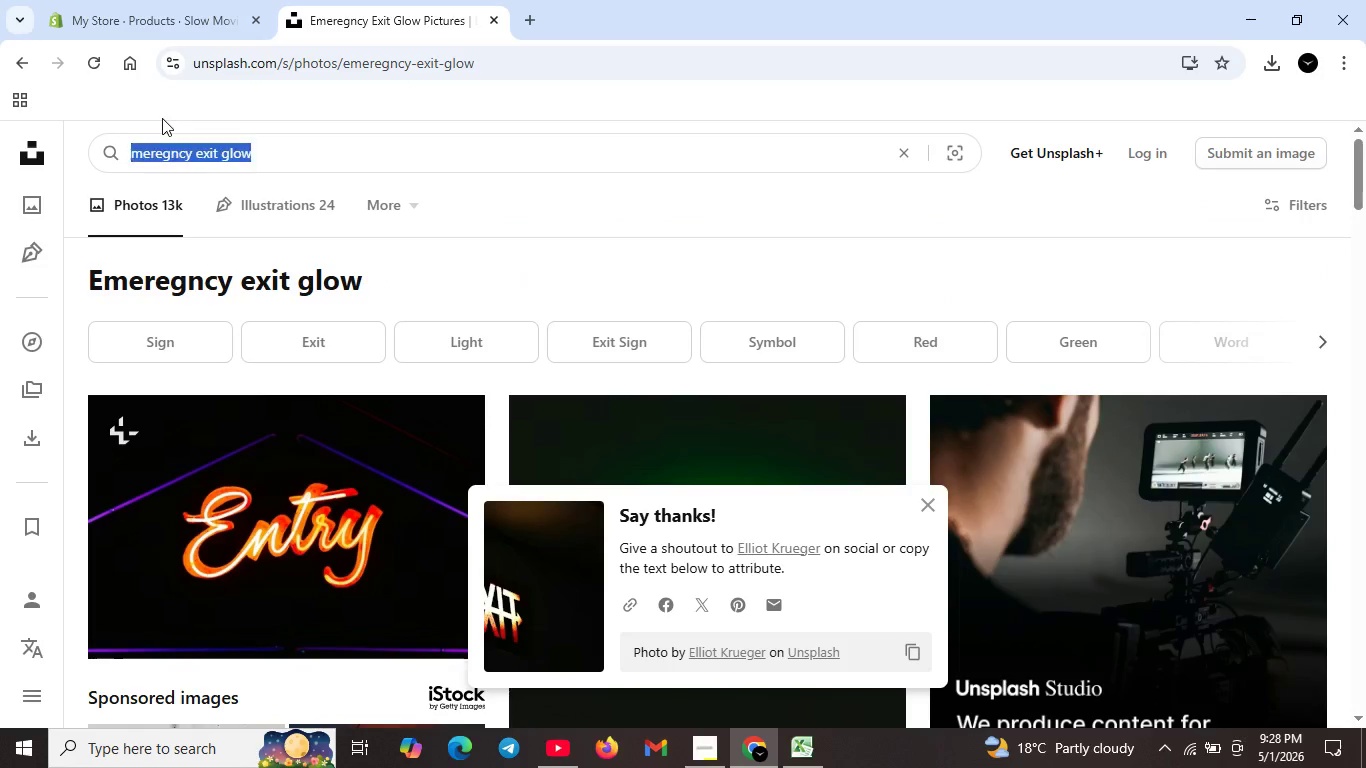 
key(Control+A)
 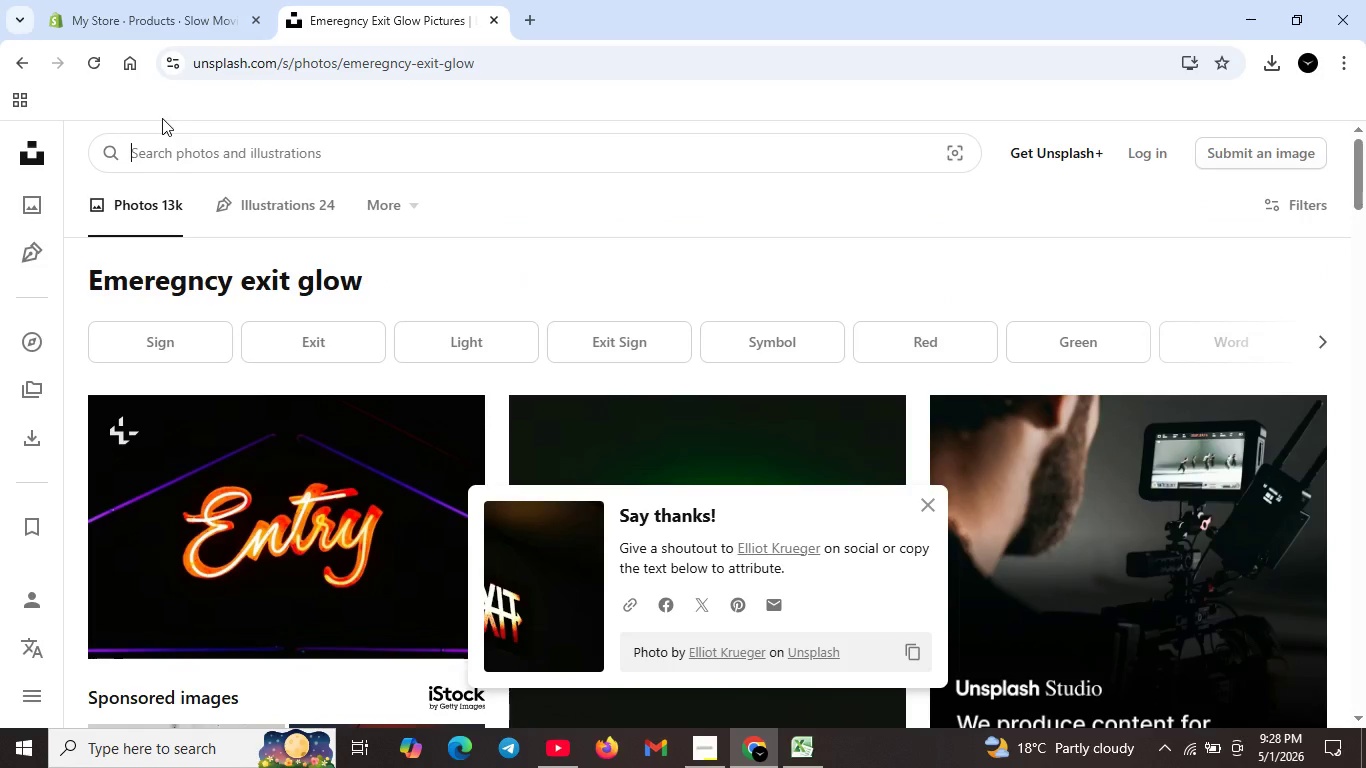 
key(Backspace)
type(slow oving)
 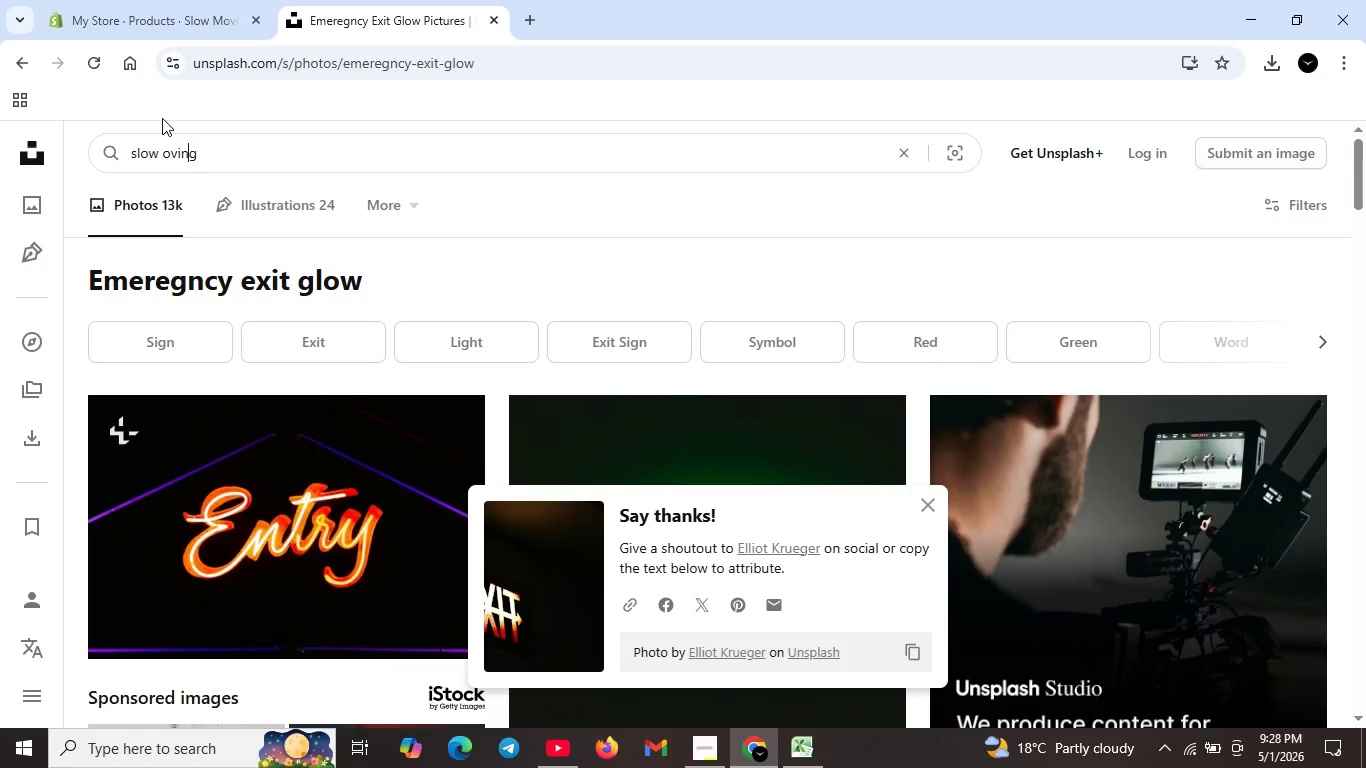 
key(ArrowLeft)
 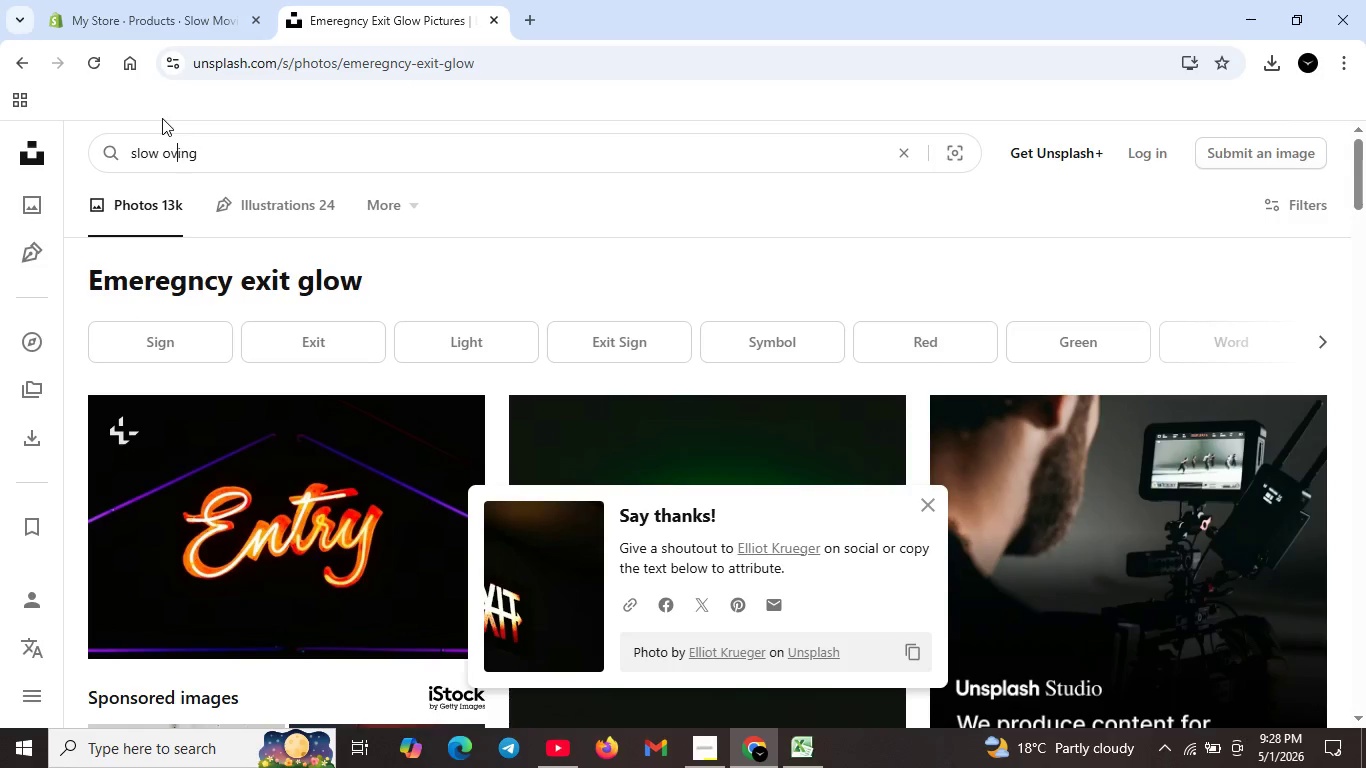 
key(ArrowLeft)
 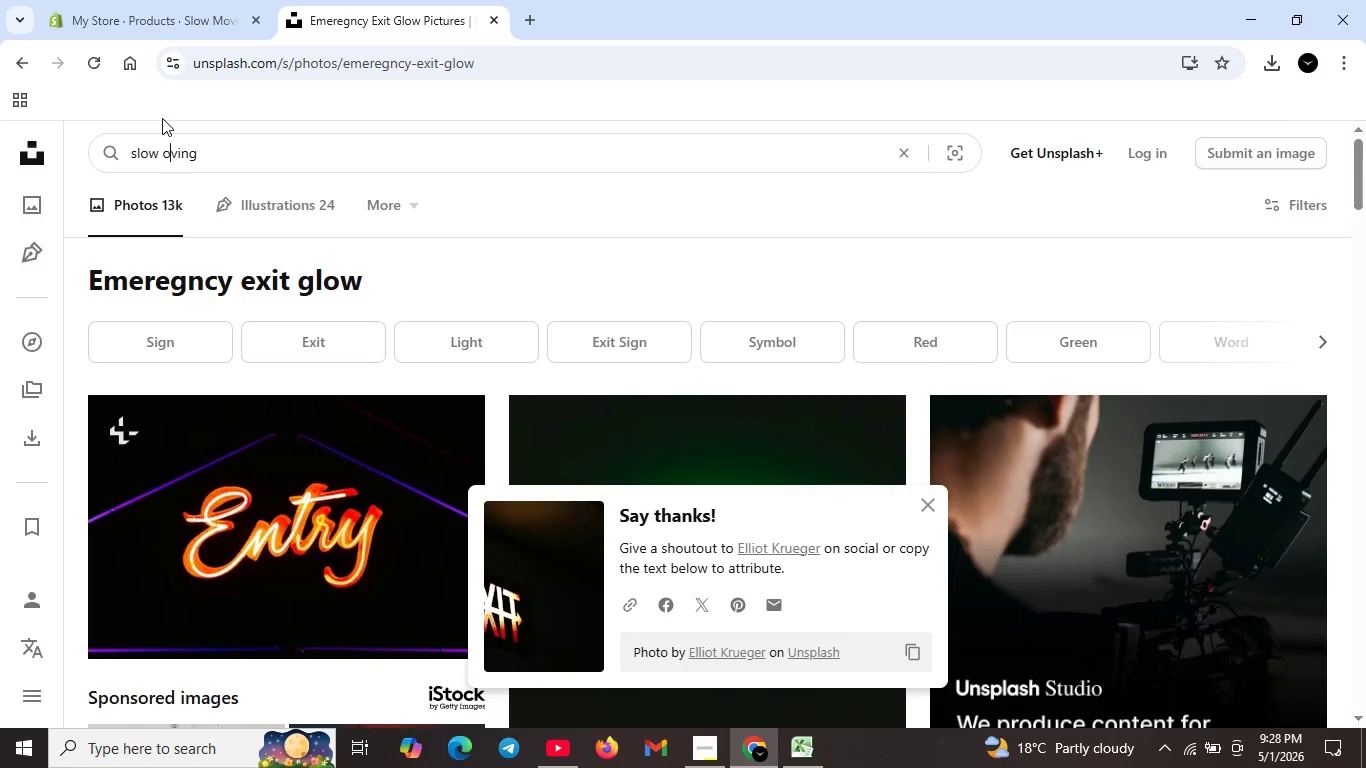 
key(ArrowLeft)
 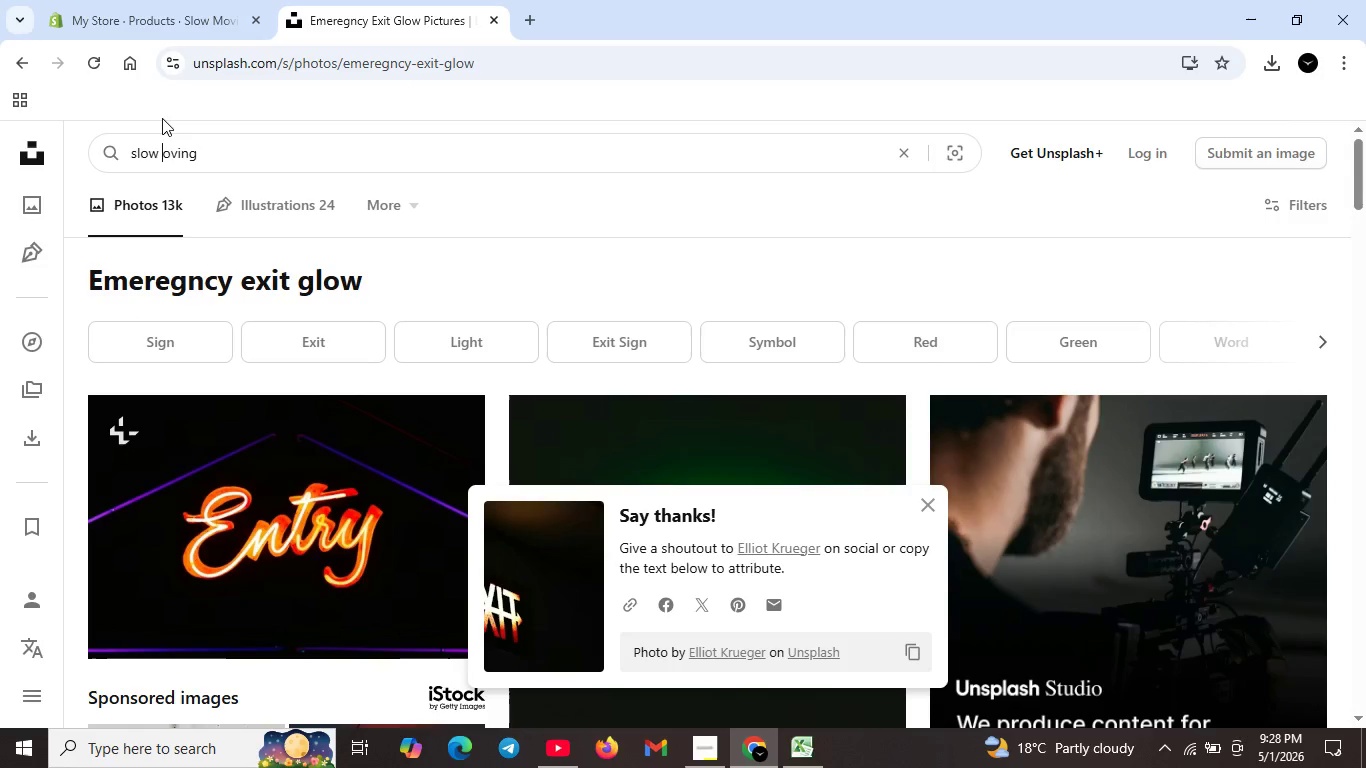 
key(ArrowLeft)
 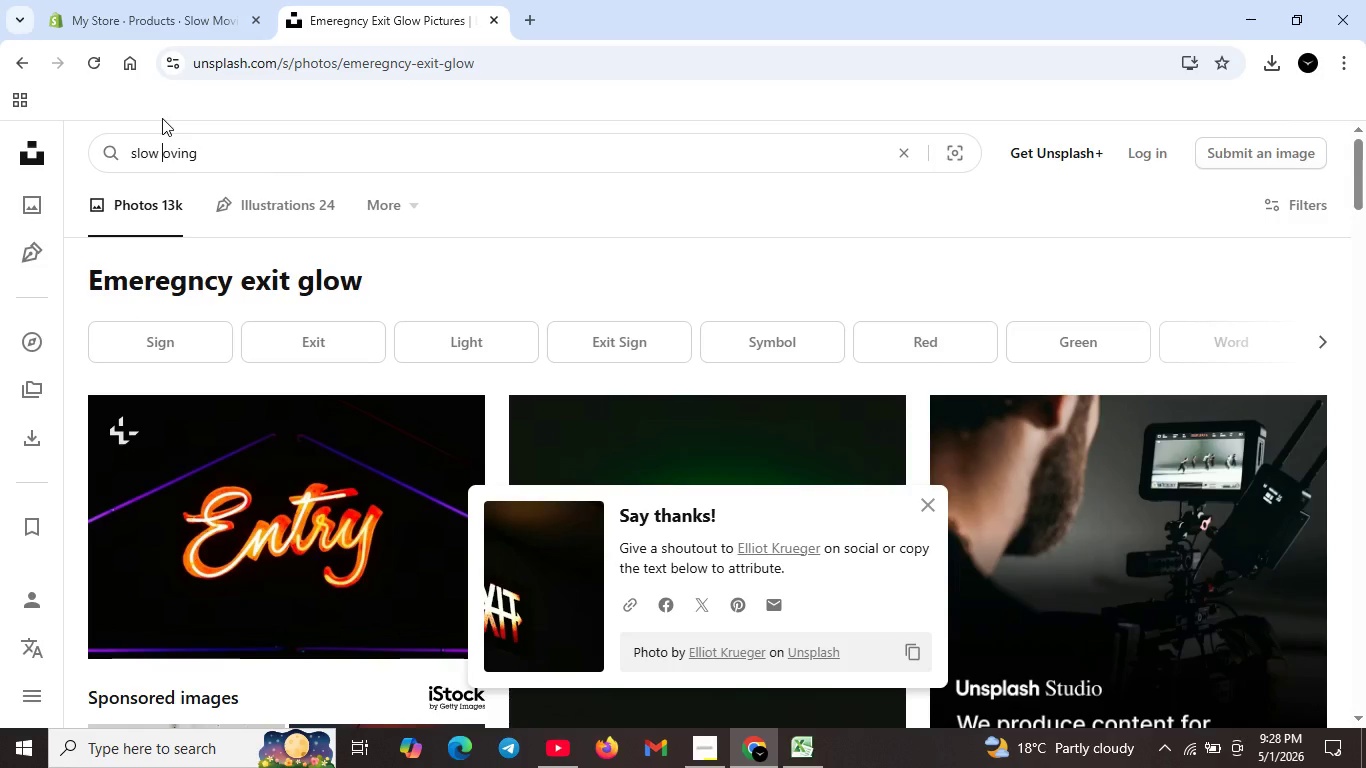 
key(ArrowLeft)
 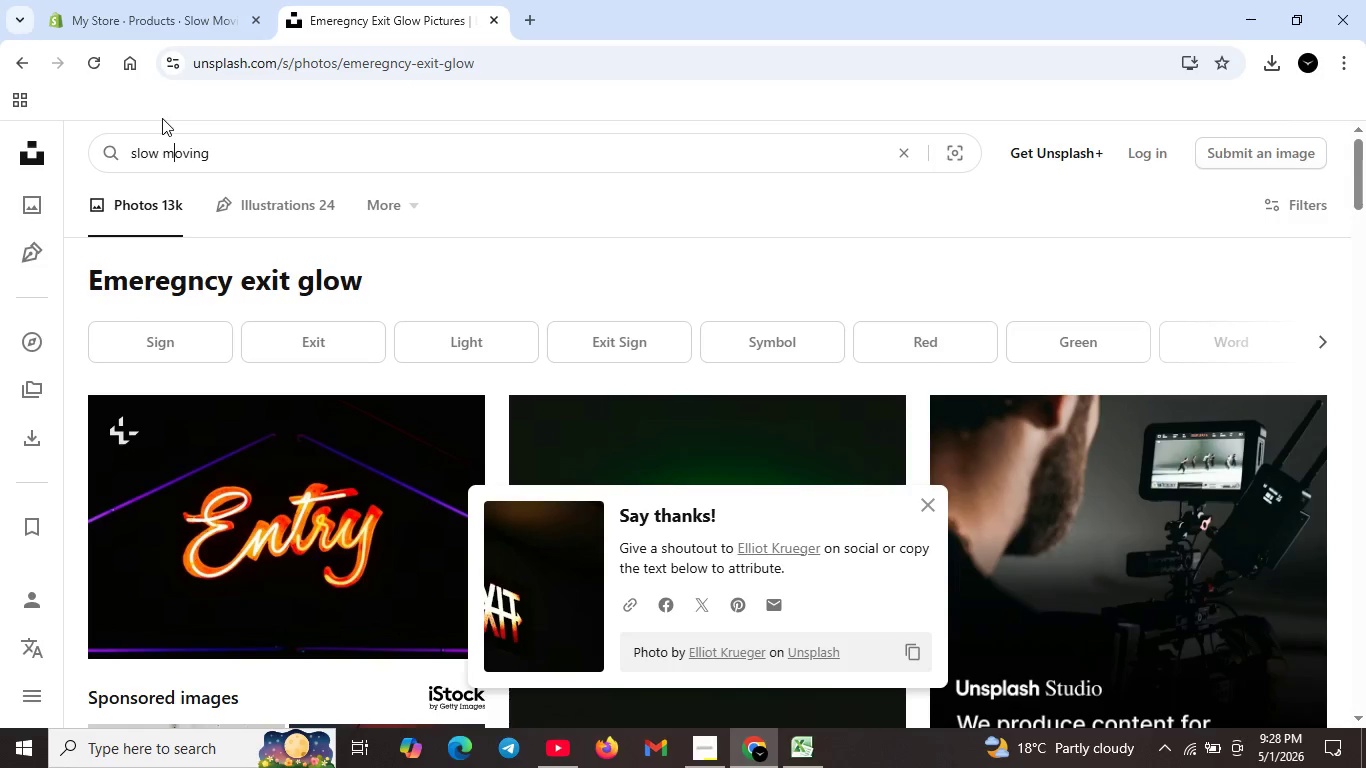 
key(M)
 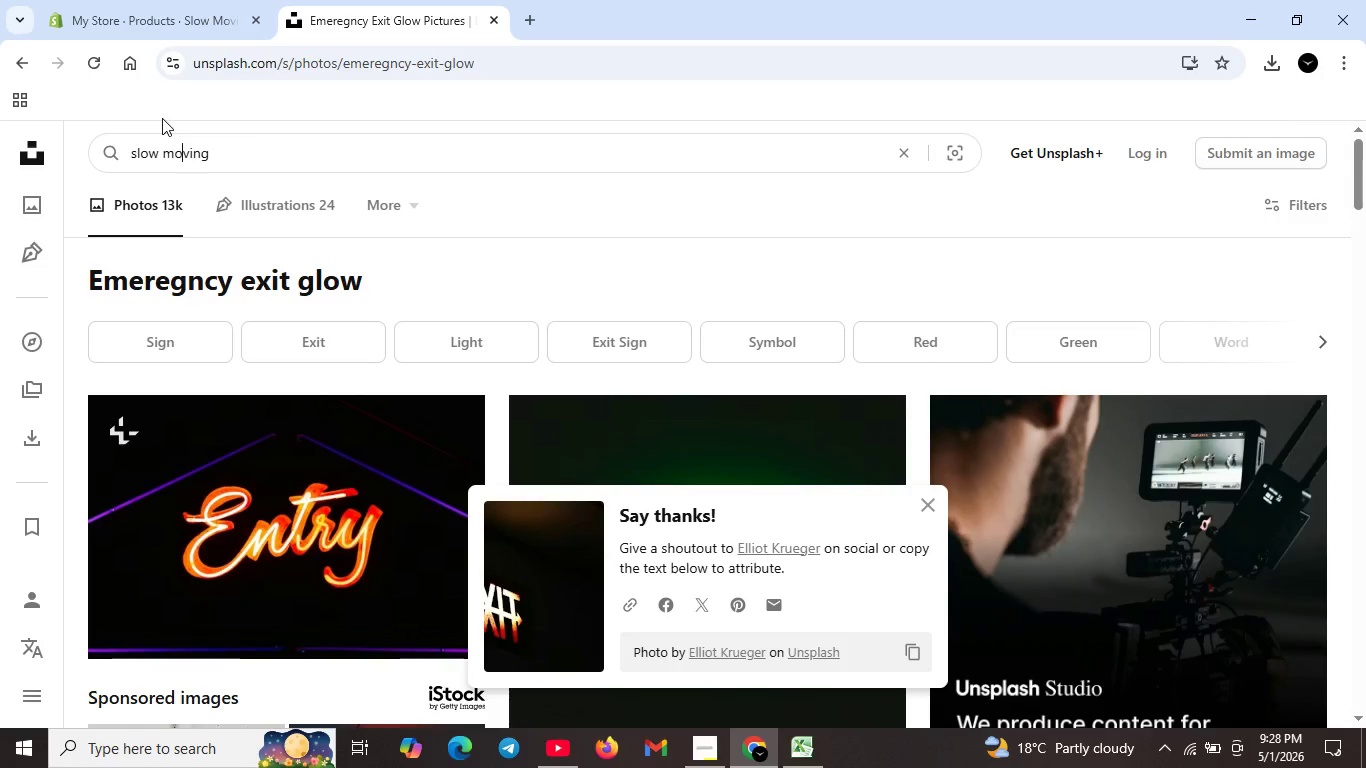 
key(ArrowRight)
 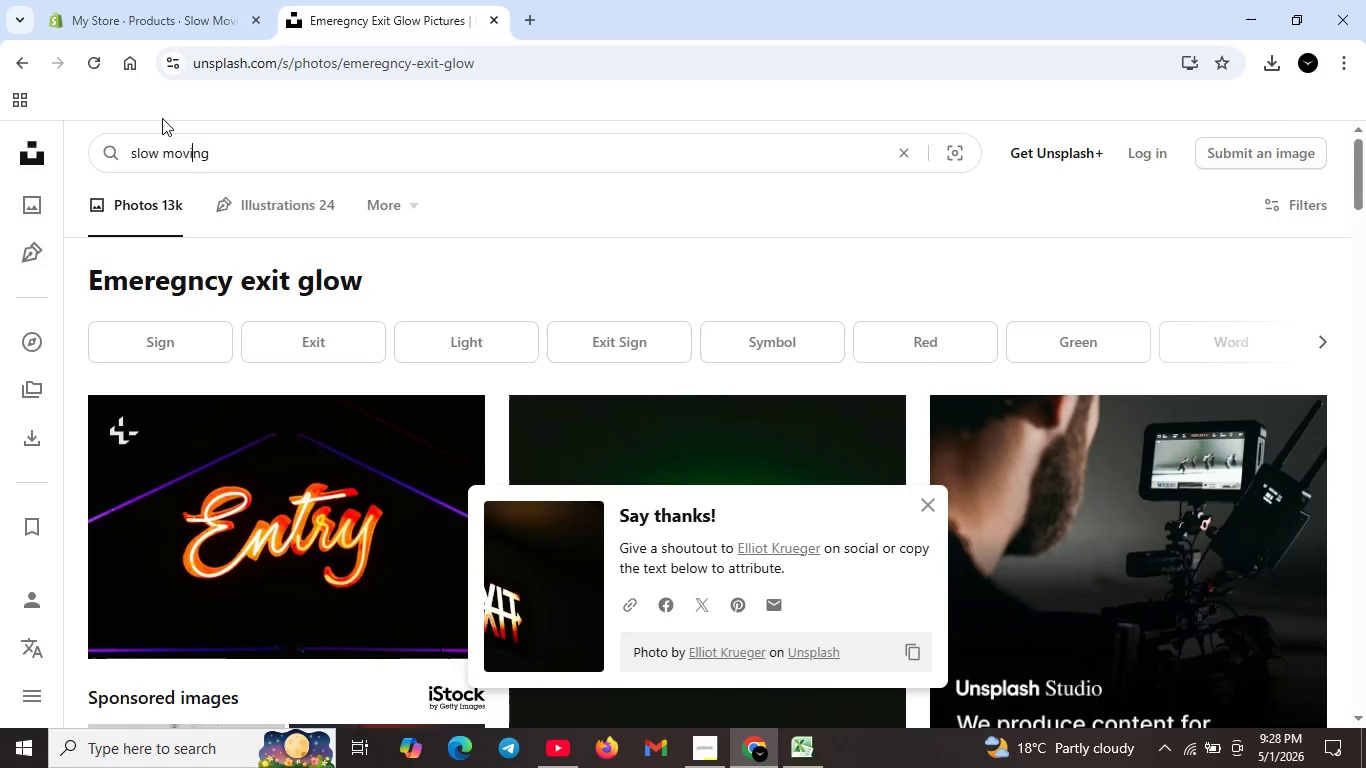 
key(ArrowRight)
 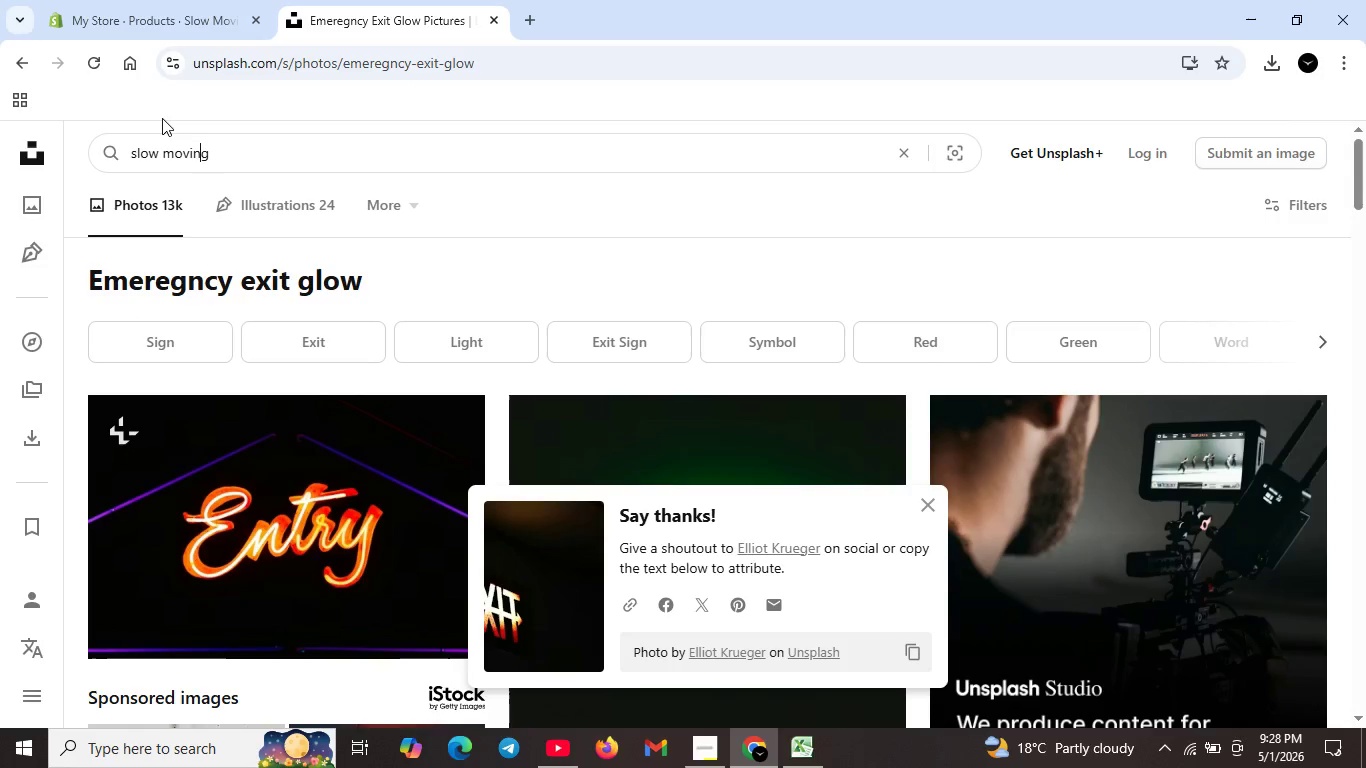 
key(ArrowRight)
 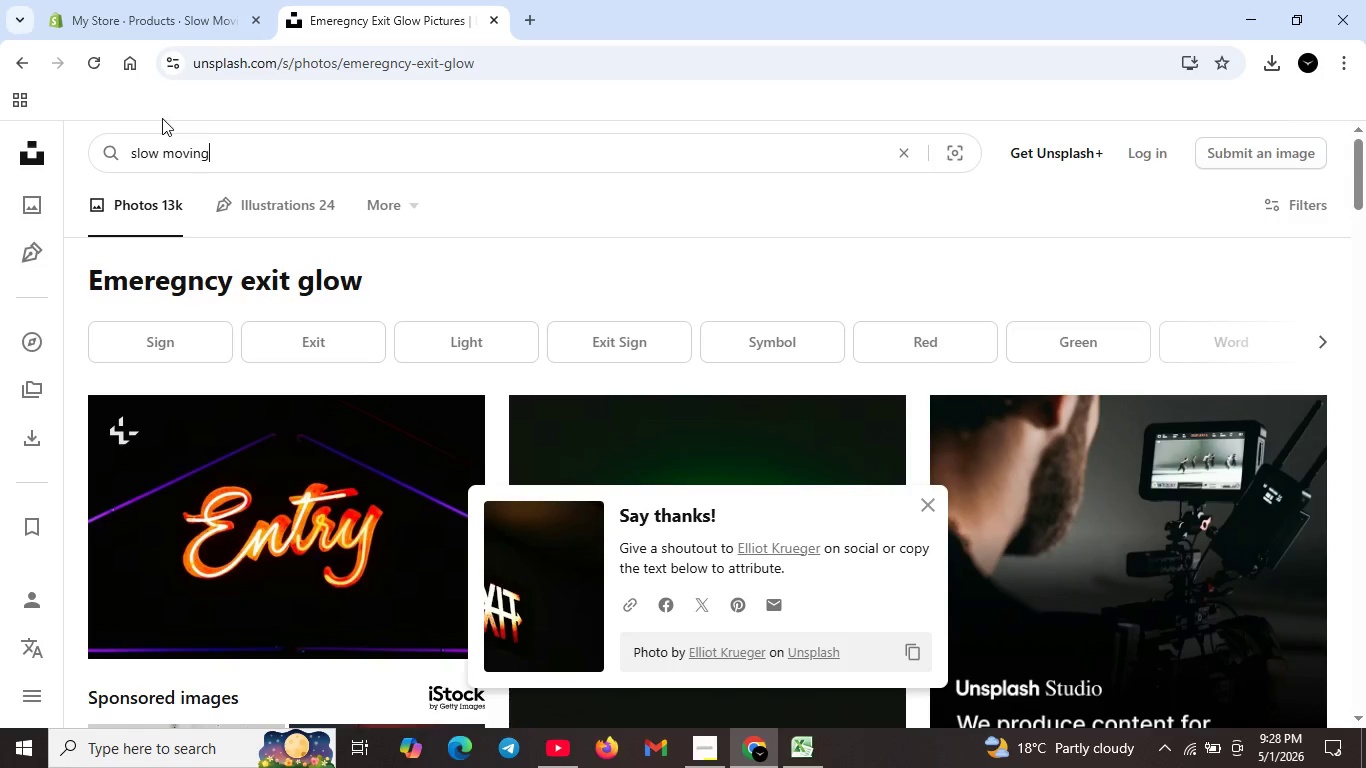 
key(ArrowRight)
 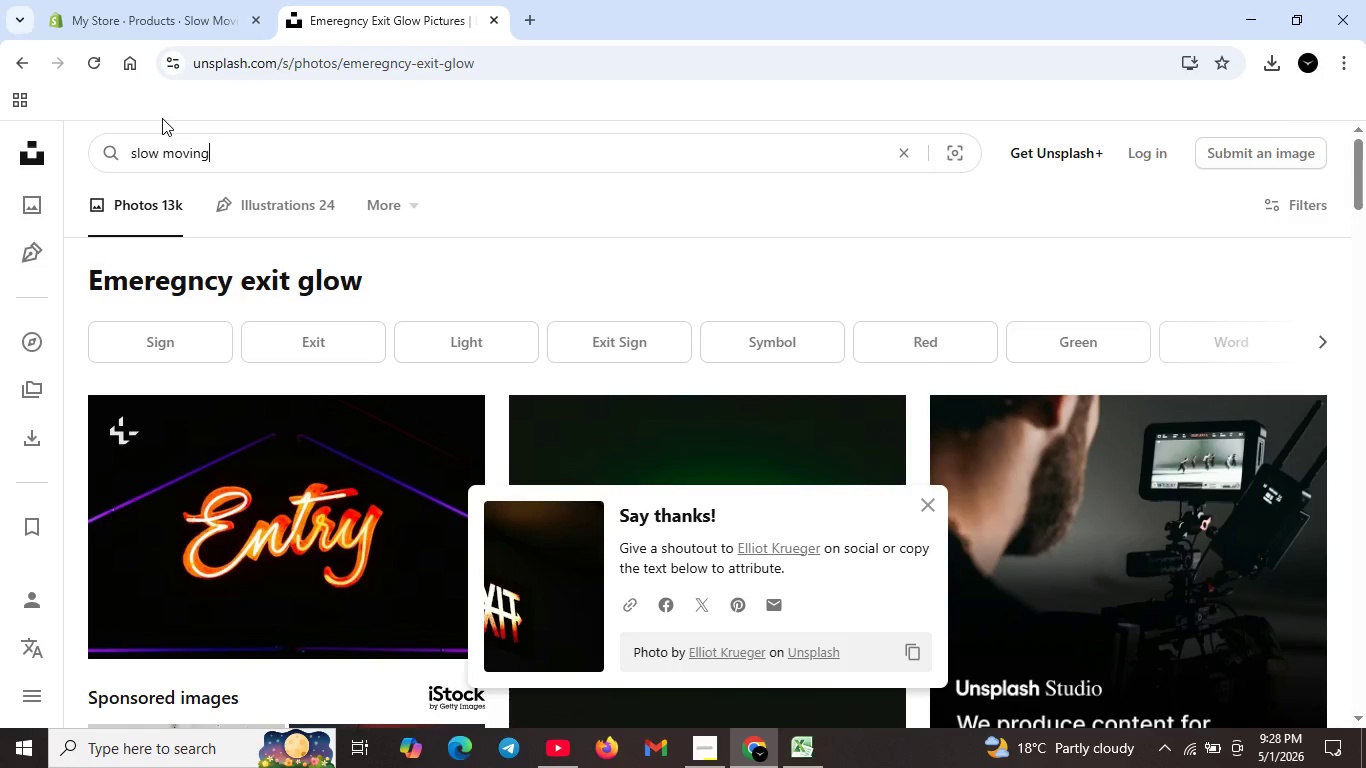 
hold_key(key=ArrowRight, duration=0.33)
 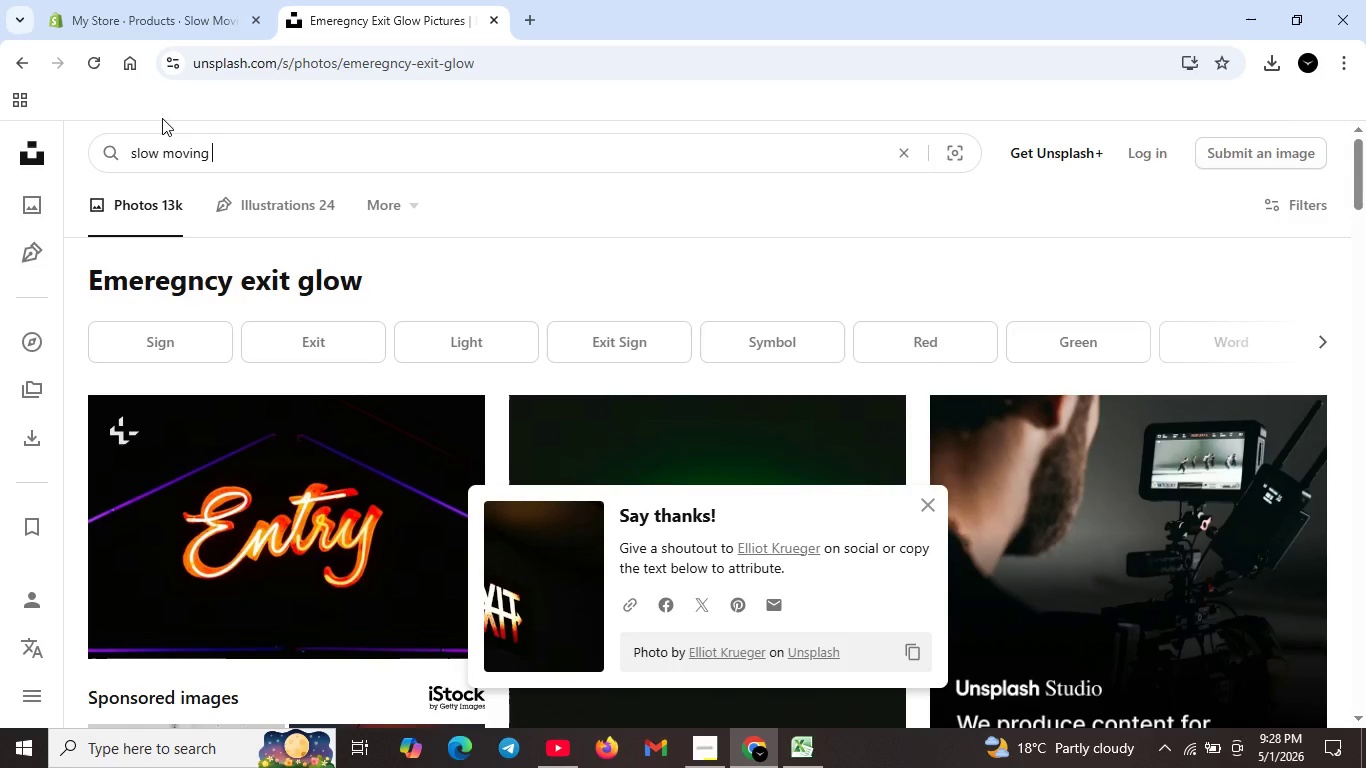 
key(Space)
 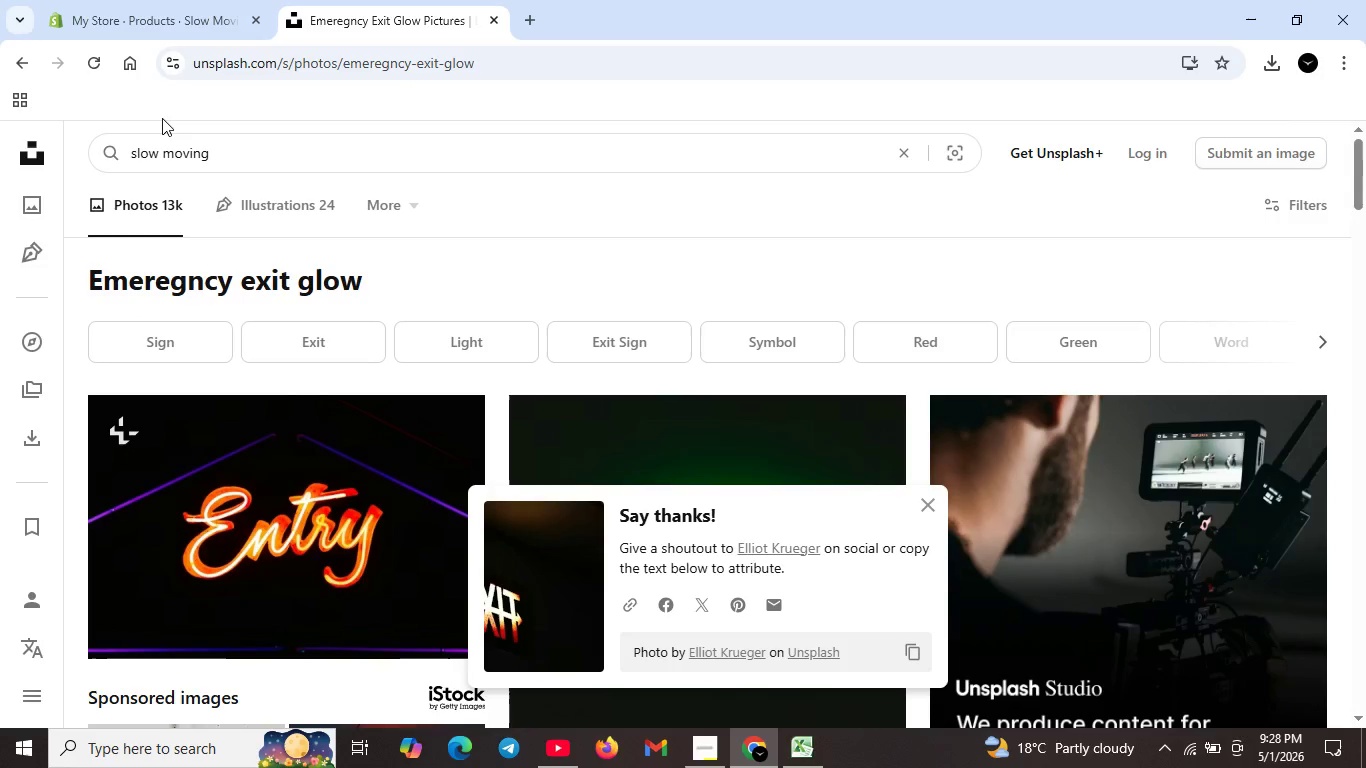 
type(vehicle traingle)
 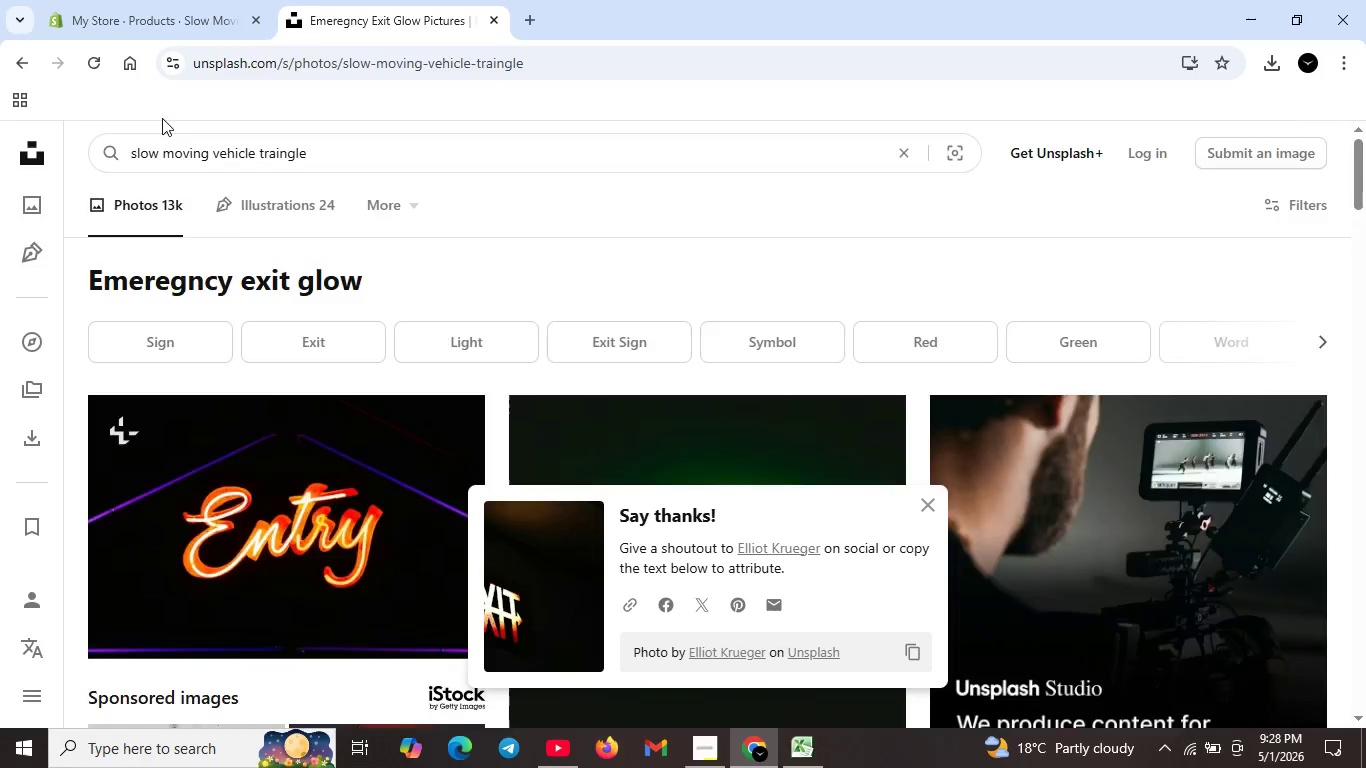 
key(Enter)
 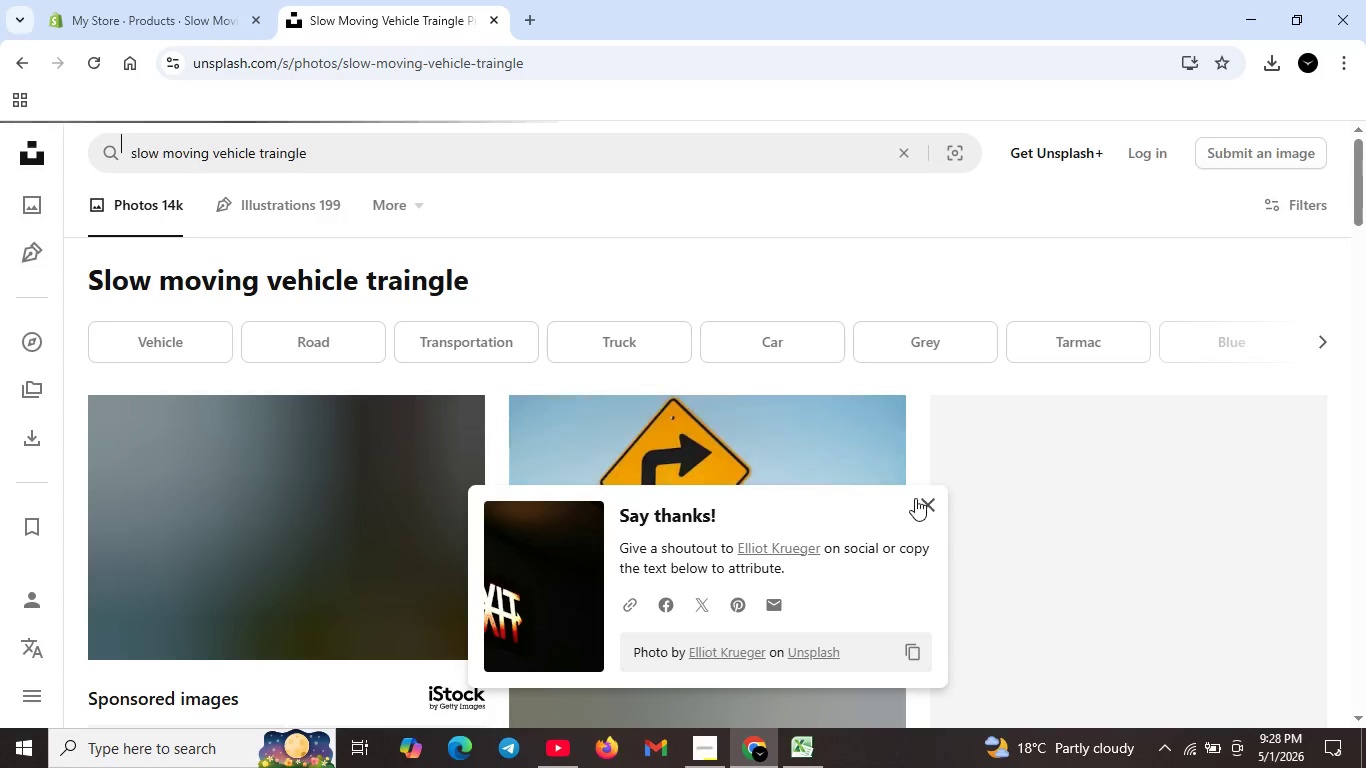 
left_click([920, 499])
 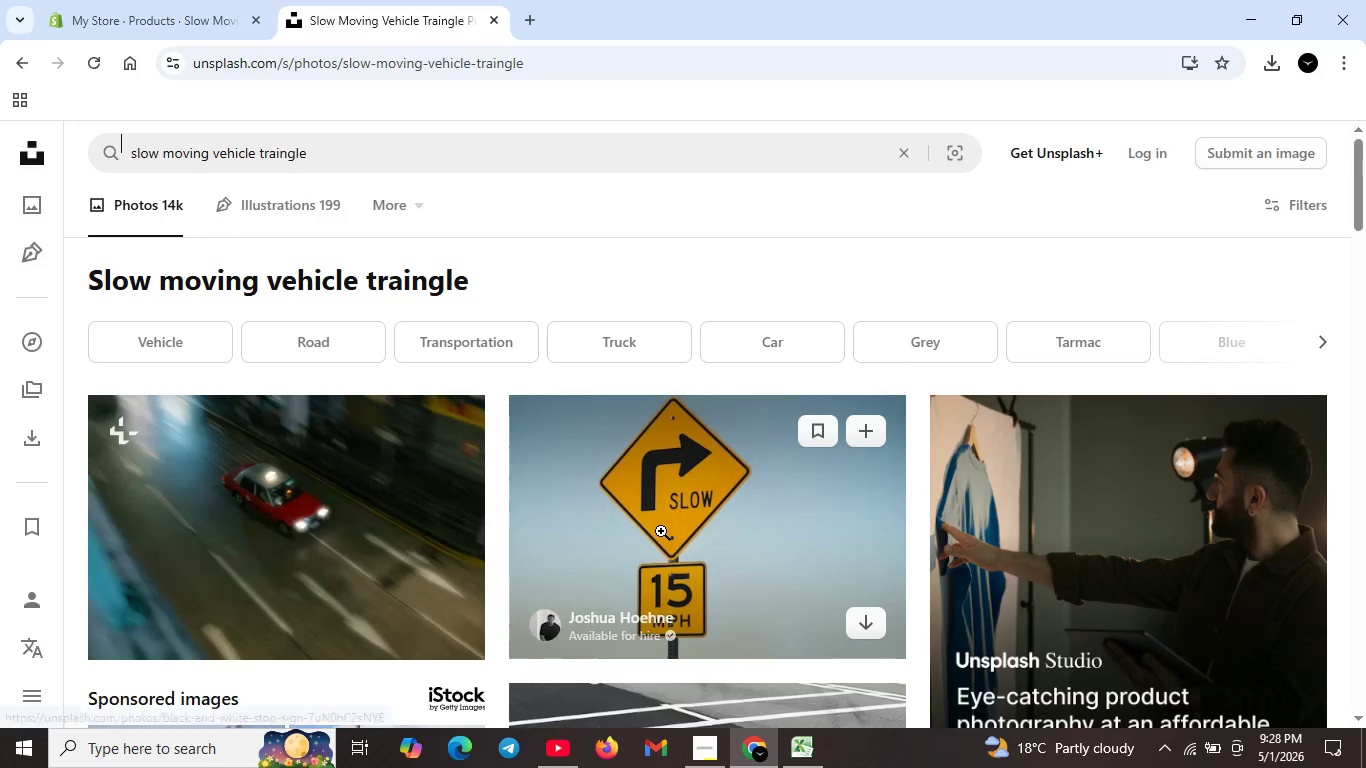 
scroll: coordinate [670, 532], scroll_direction: down, amount: 3.0
 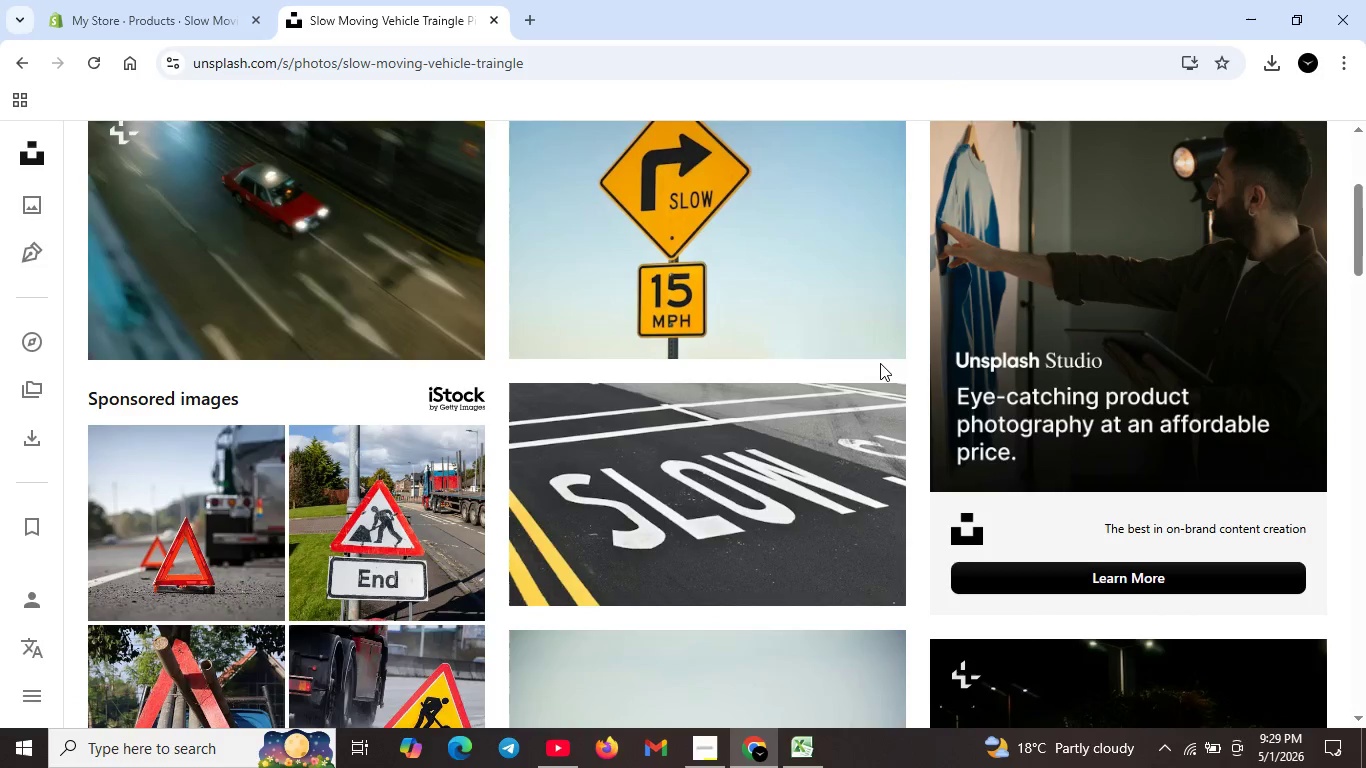 
scroll: coordinate [880, 363], scroll_direction: up, amount: 1.0
 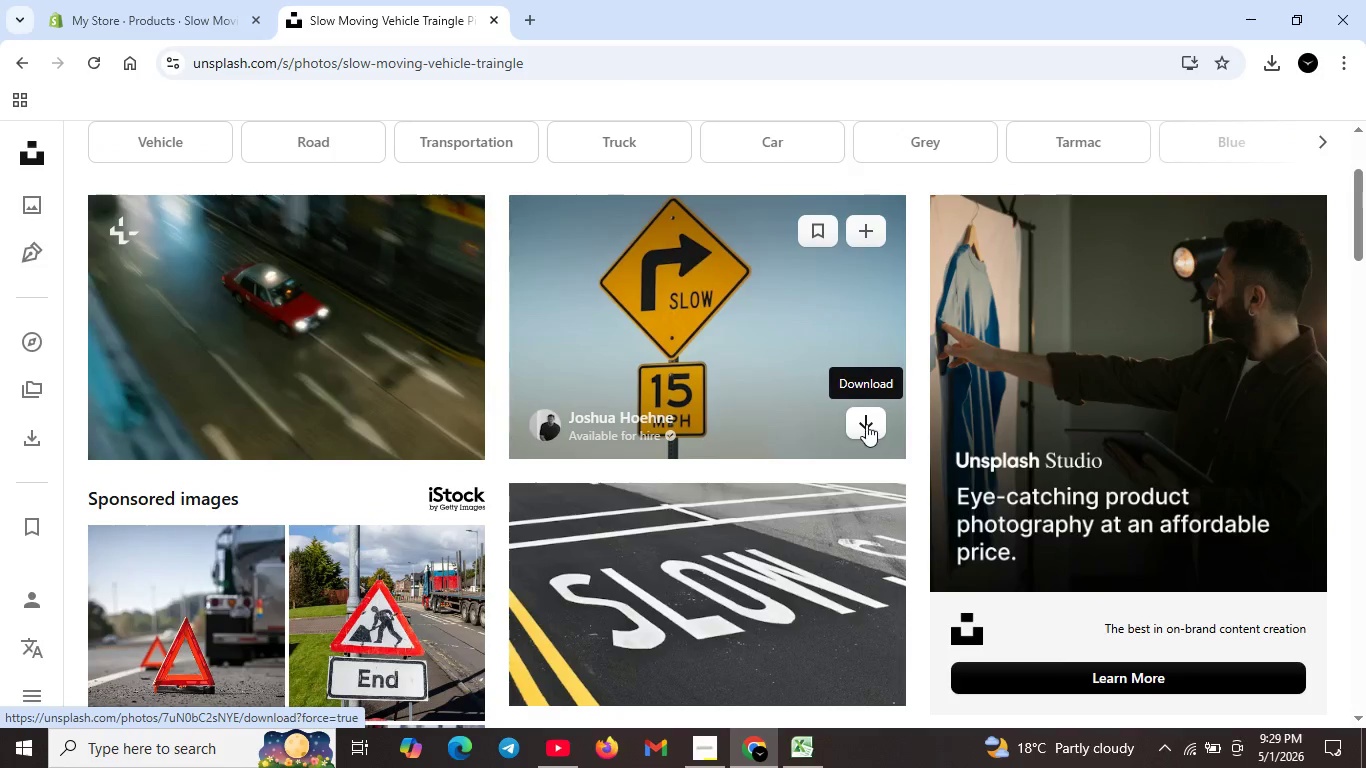 
left_click([866, 424])
 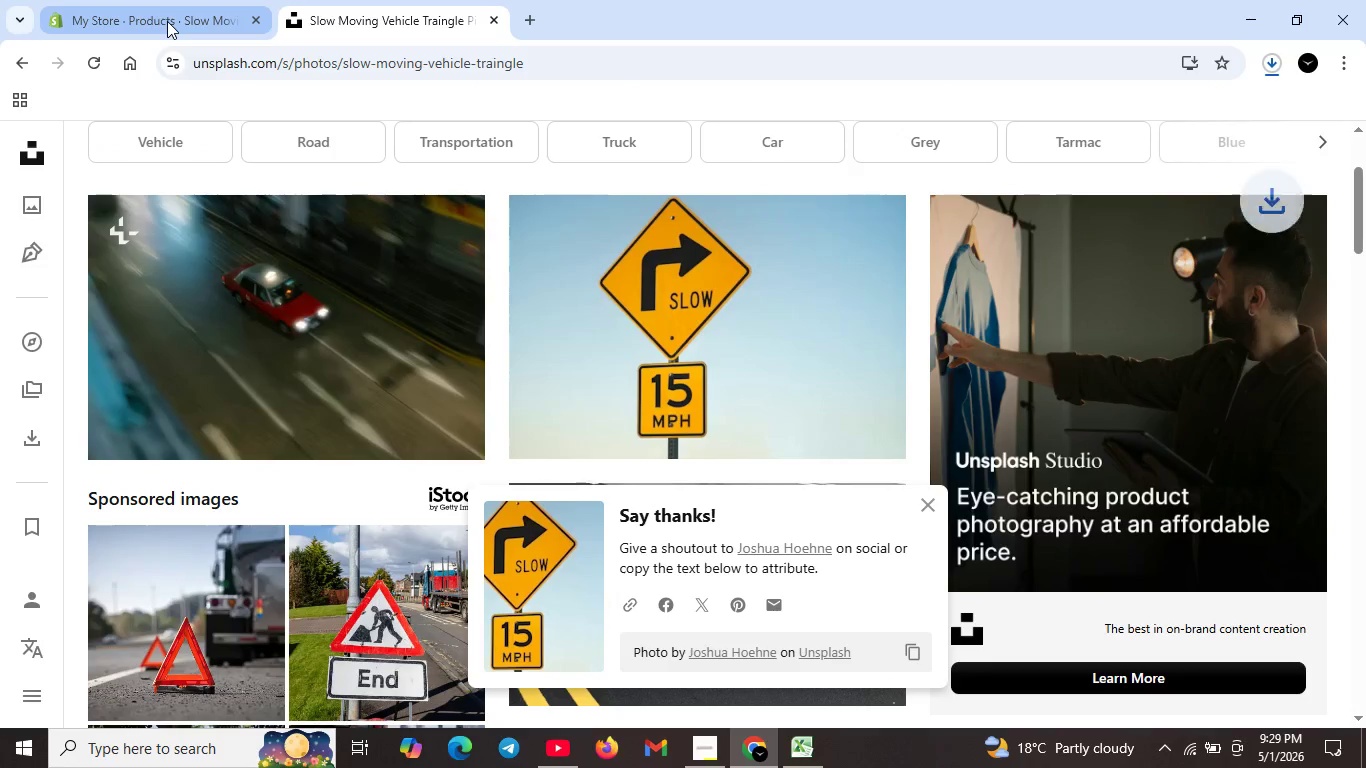 
left_click([167, 21])
 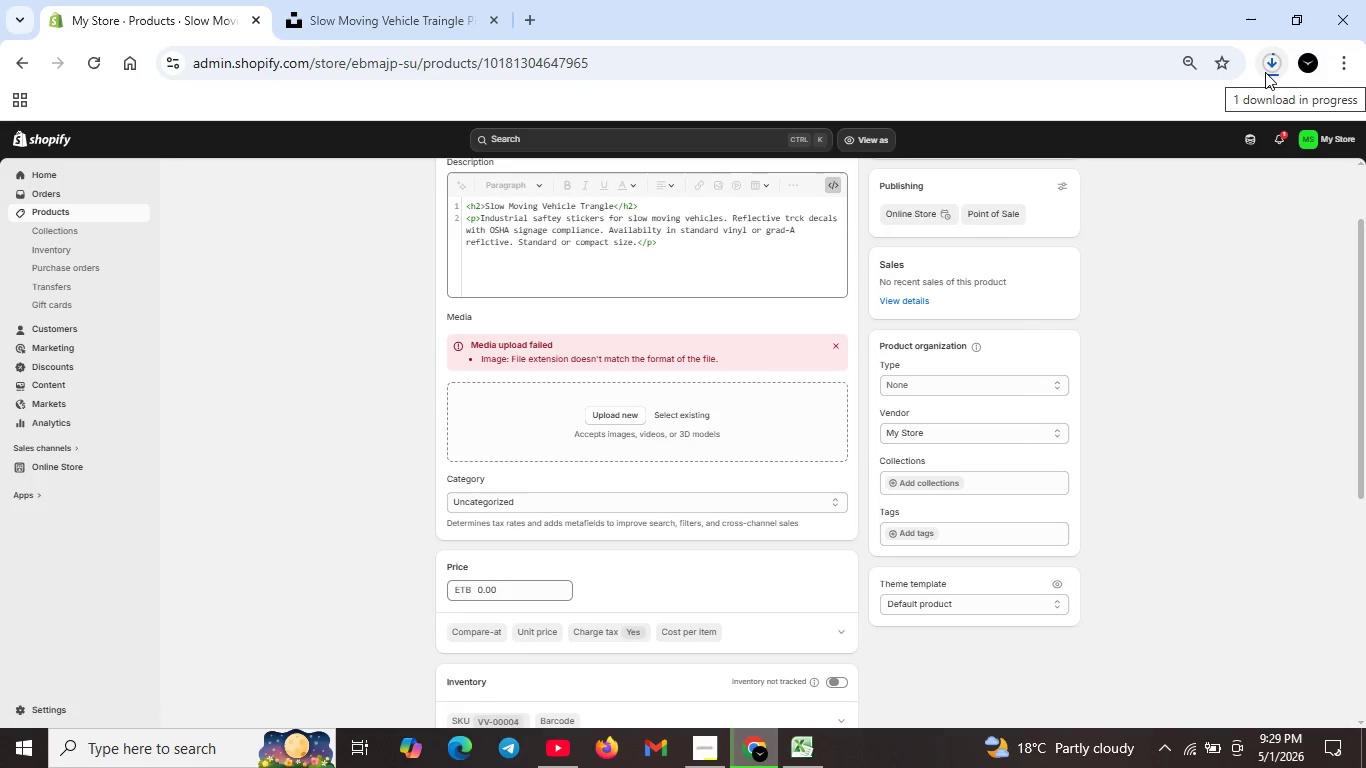 
left_click([1265, 72])
 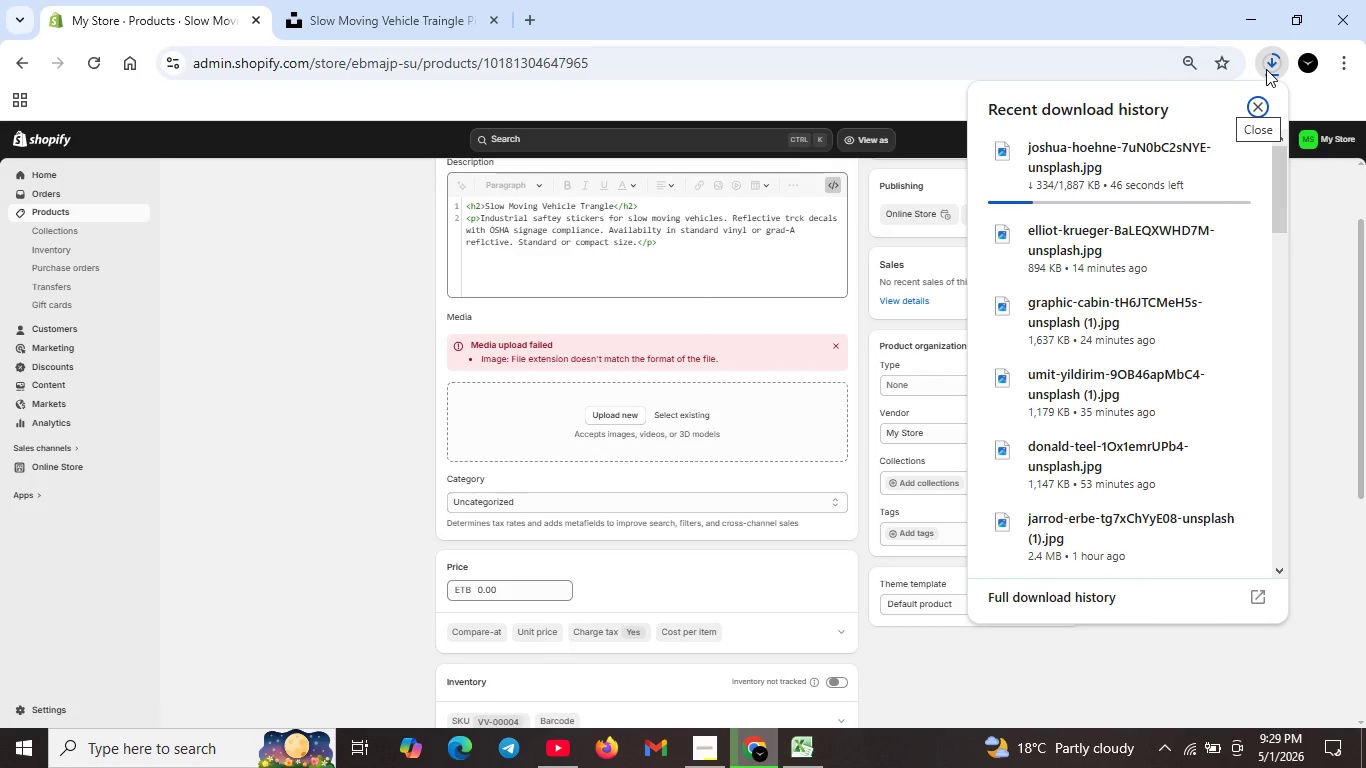 
wait(6.0)
 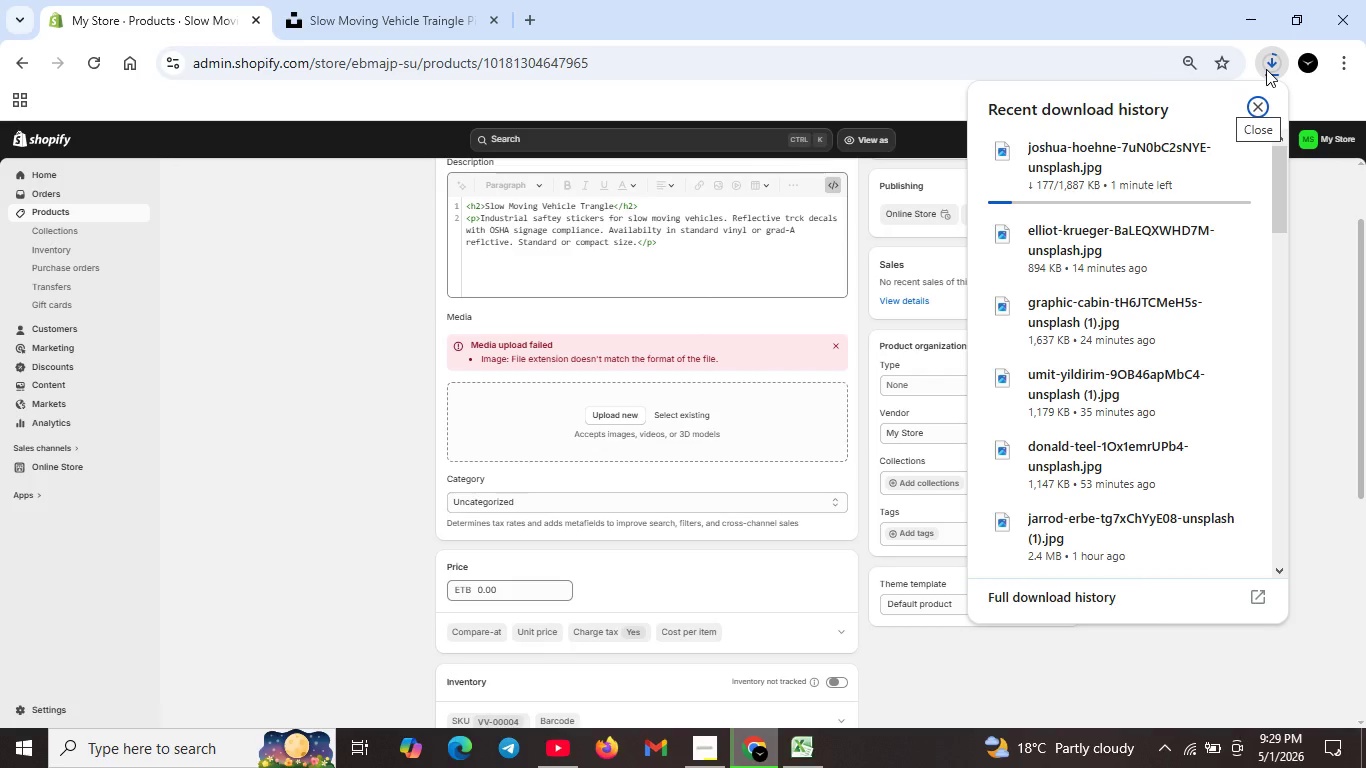 
scroll: coordinate [617, 507], scroll_direction: down, amount: 6.0
 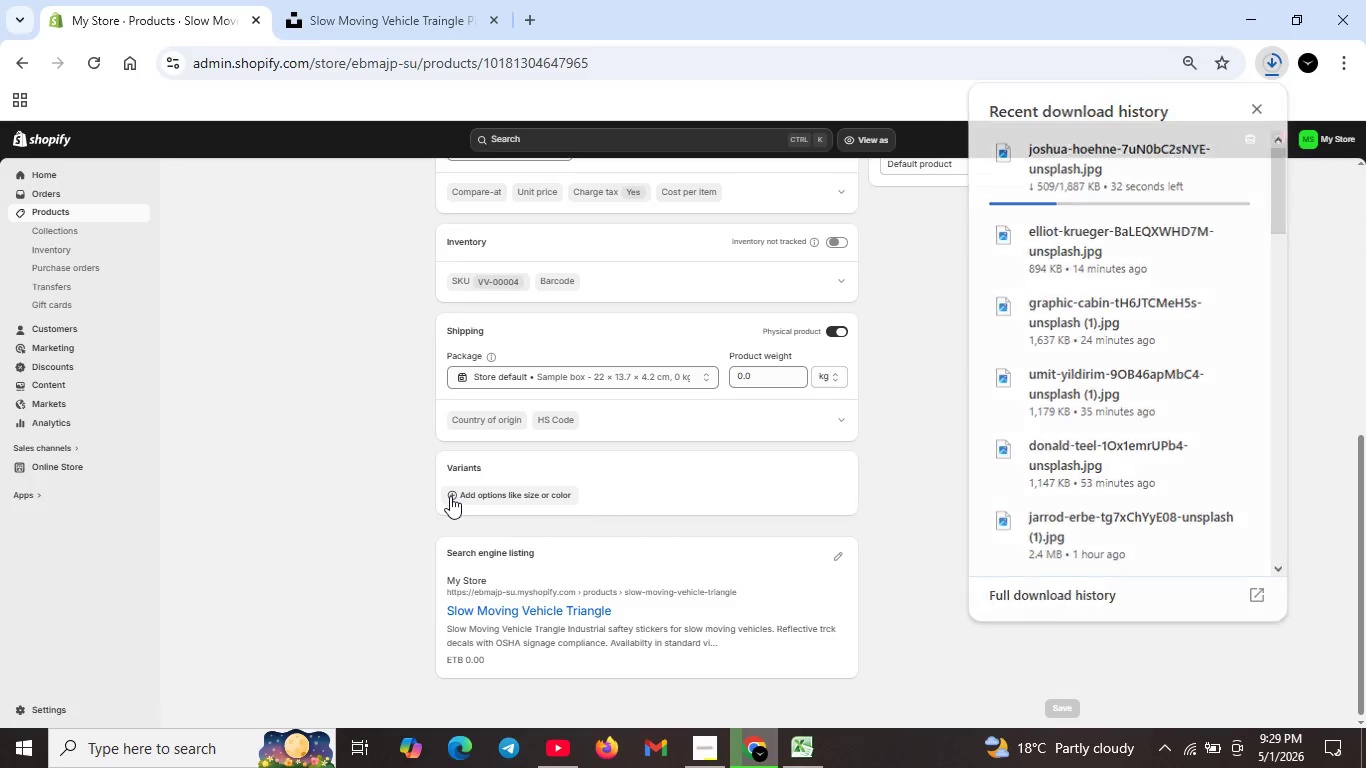 
left_click([450, 496])
 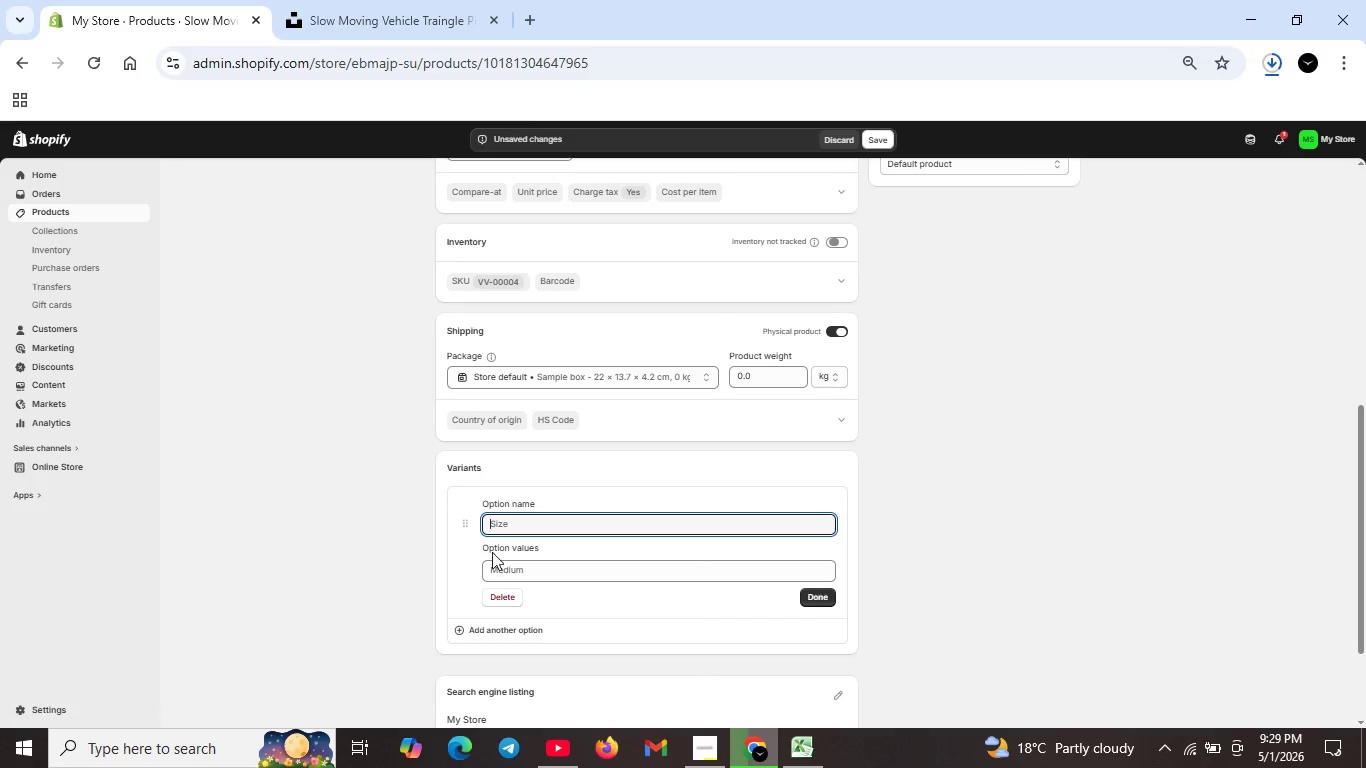 
type(Maerial )
 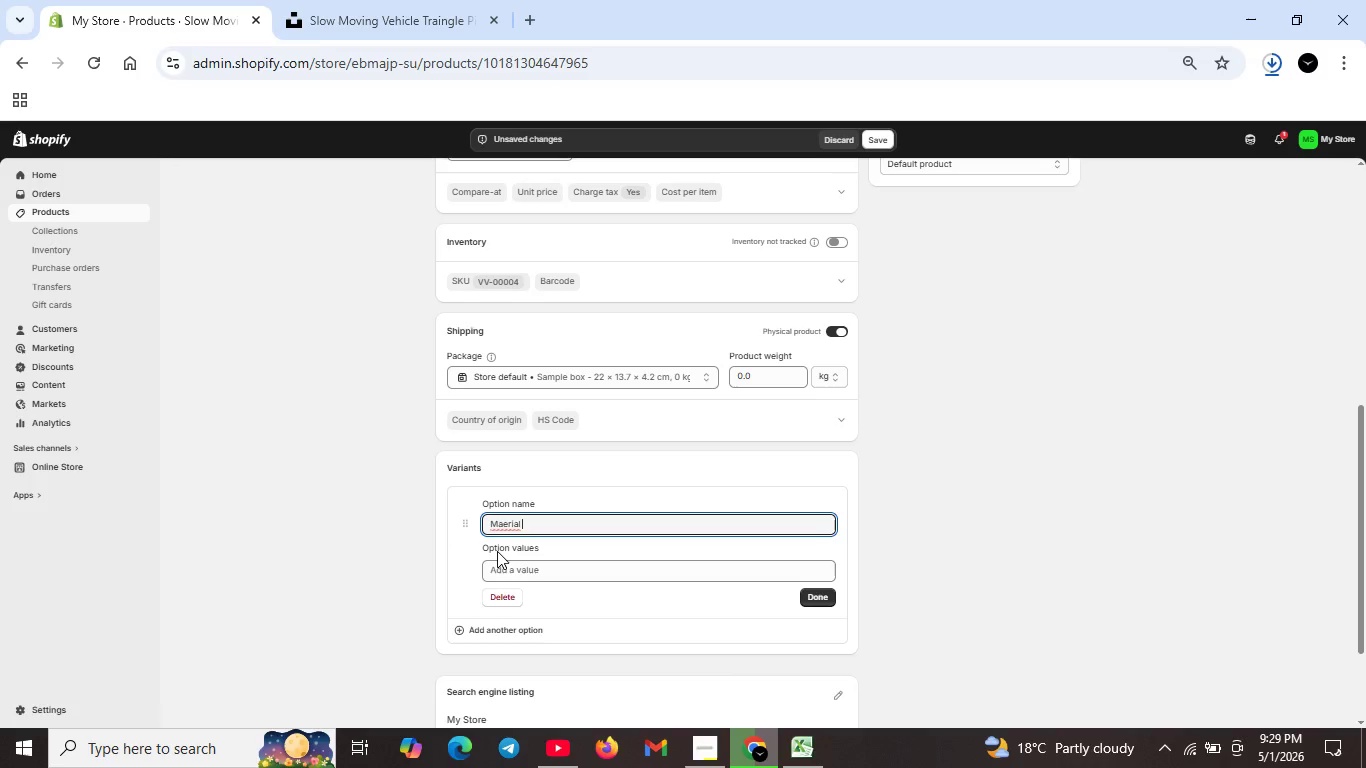 
key(ArrowLeft)
 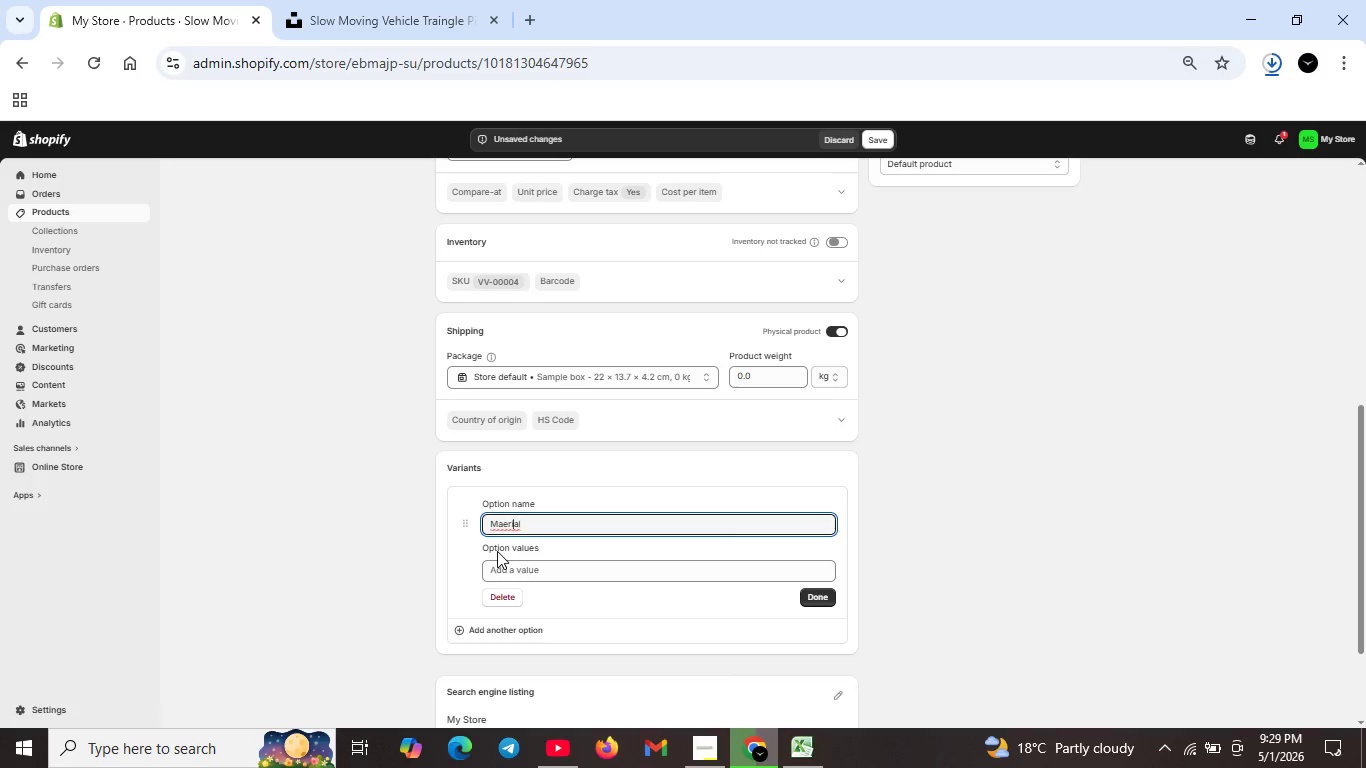 
key(ArrowLeft)
 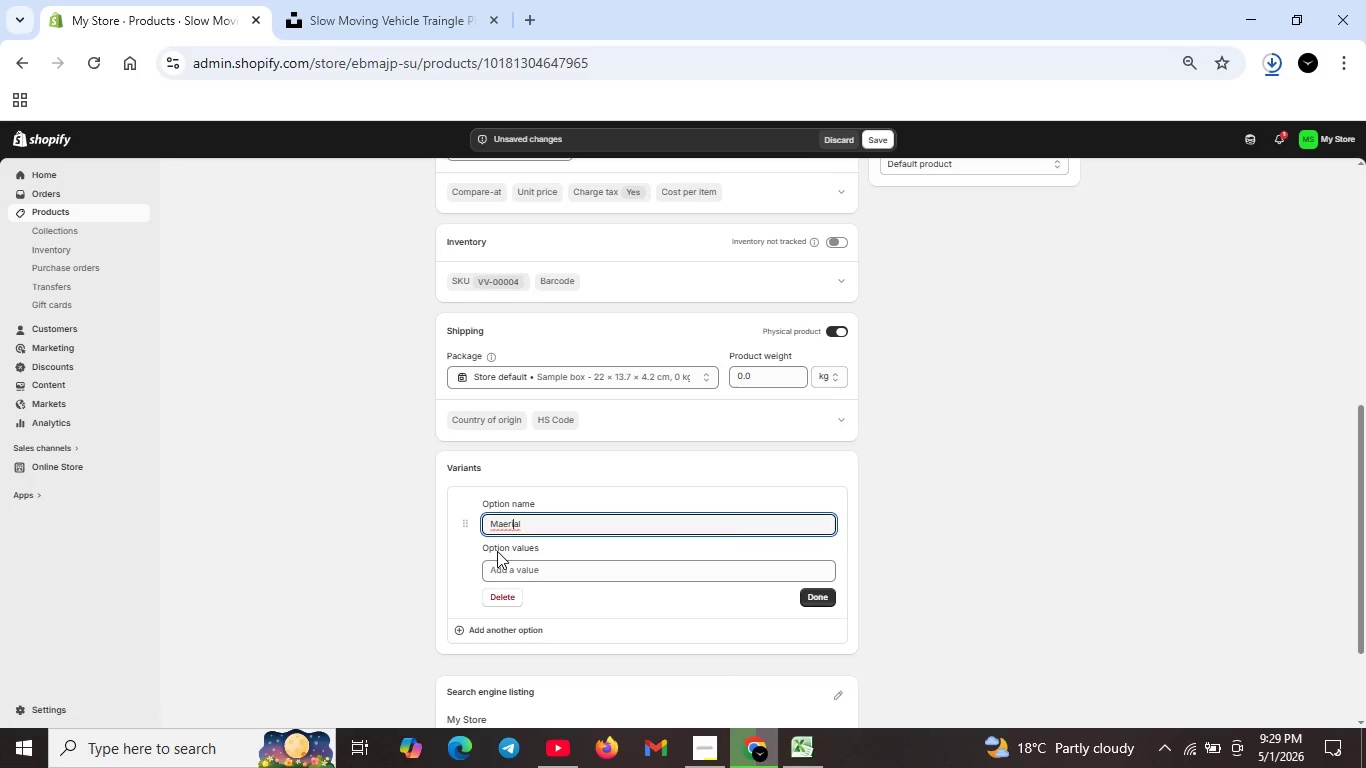 
key(ArrowLeft)
 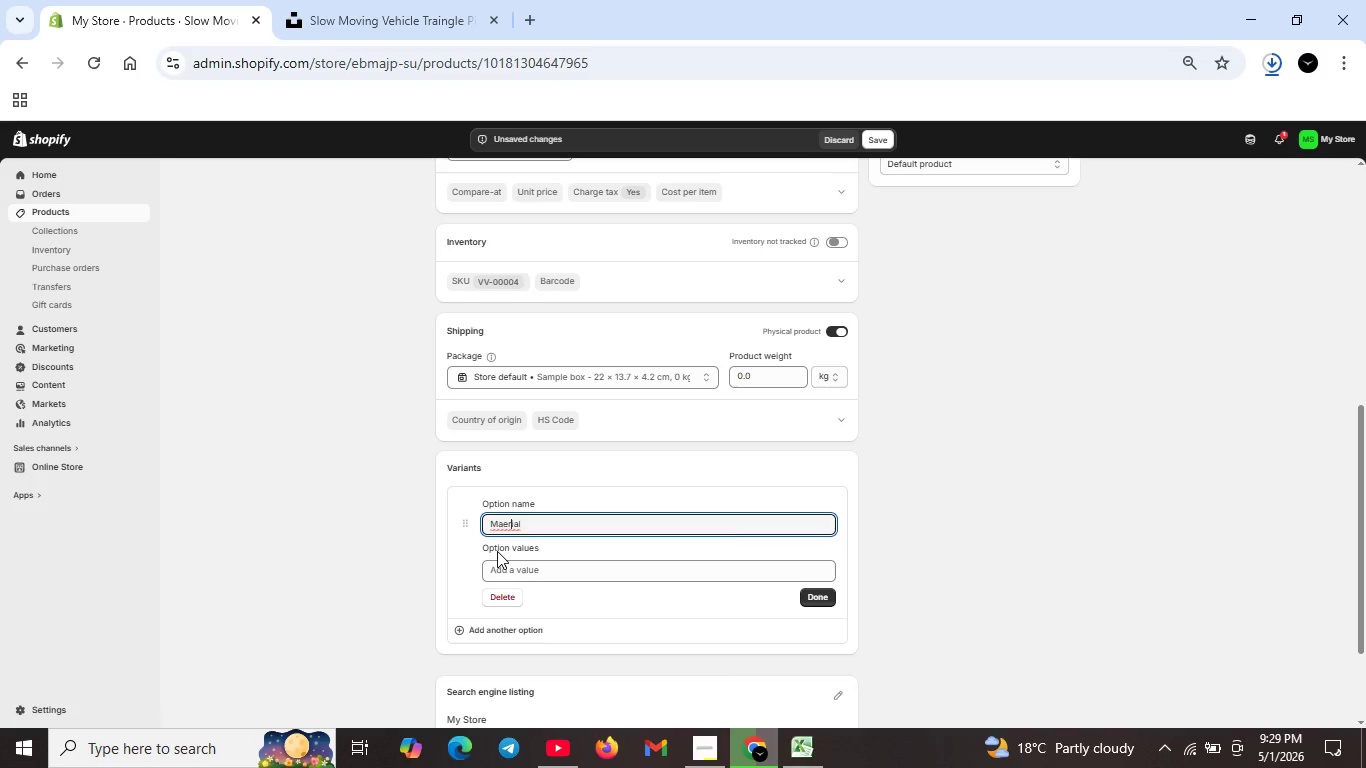 
key(ArrowLeft)
 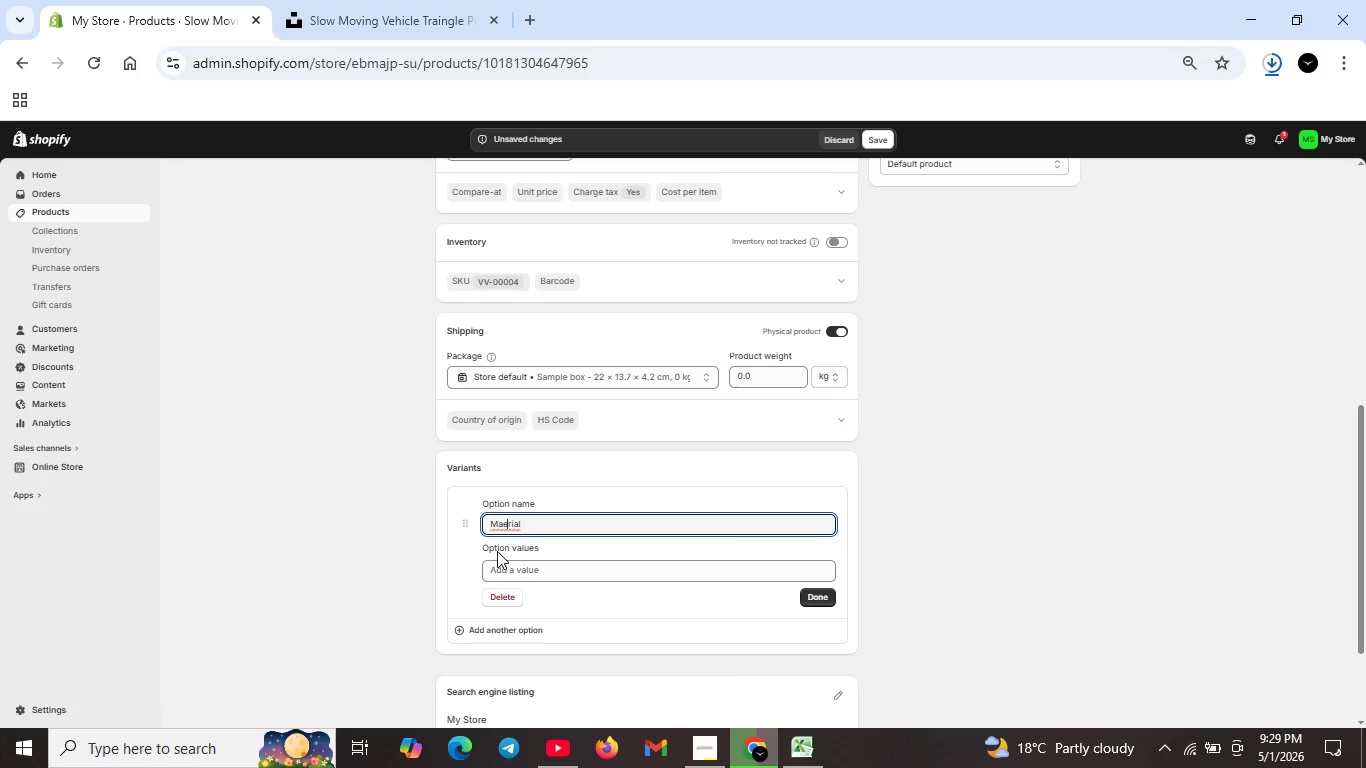 
key(ArrowLeft)
 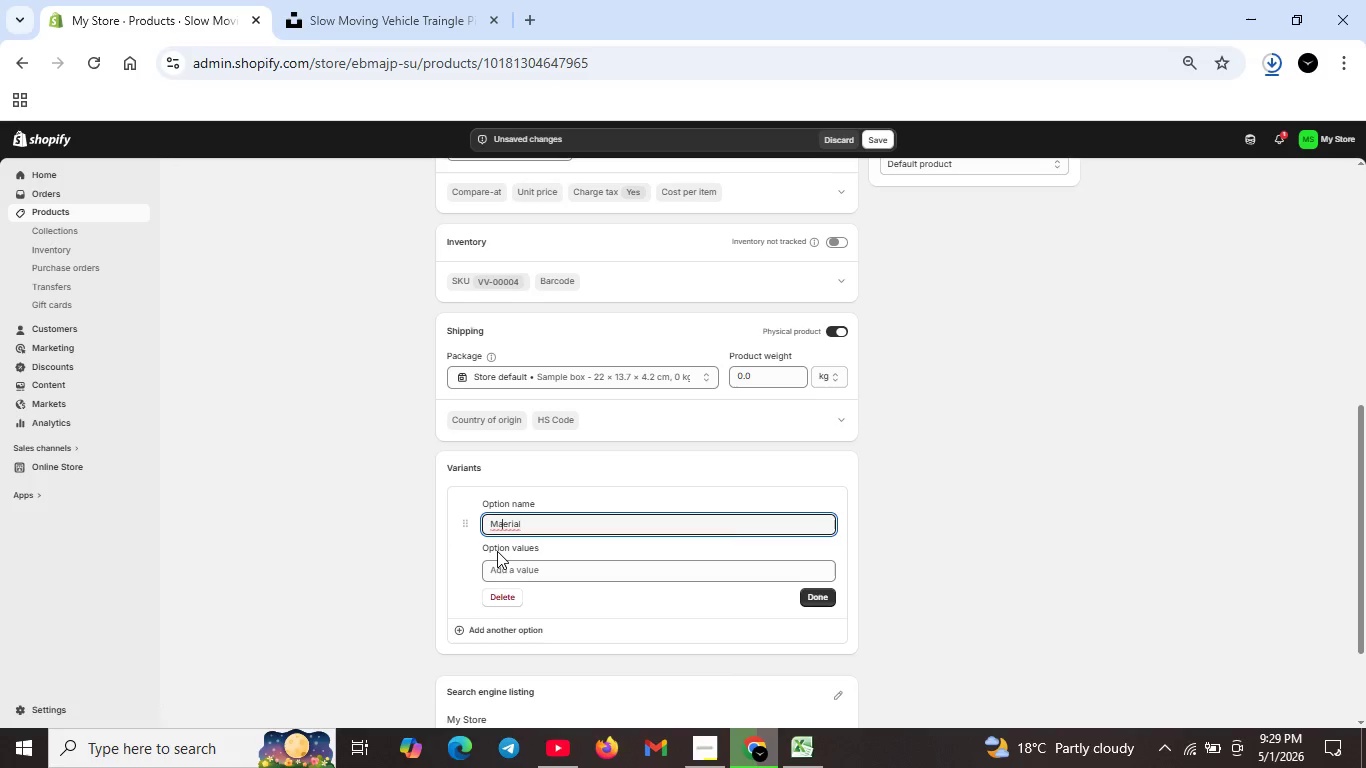 
key(ArrowLeft)
 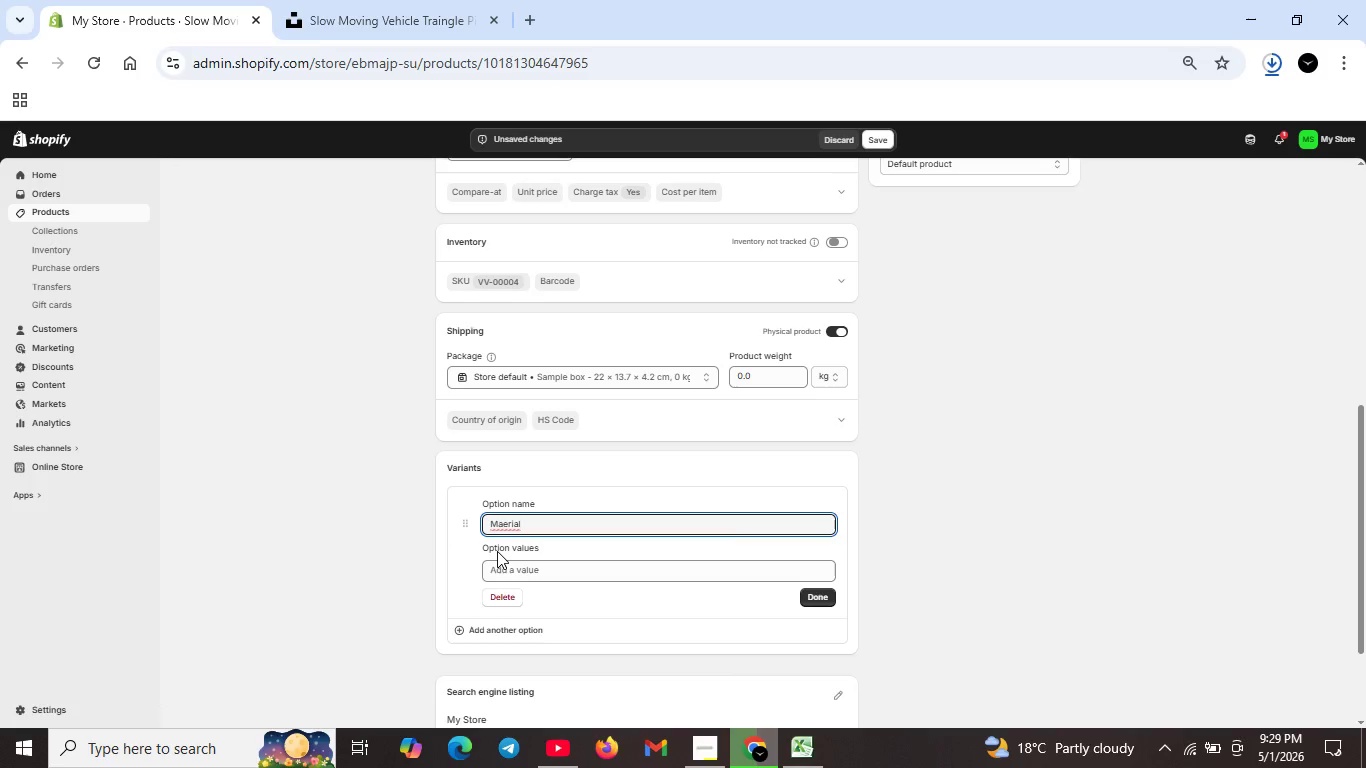 
key(T)
 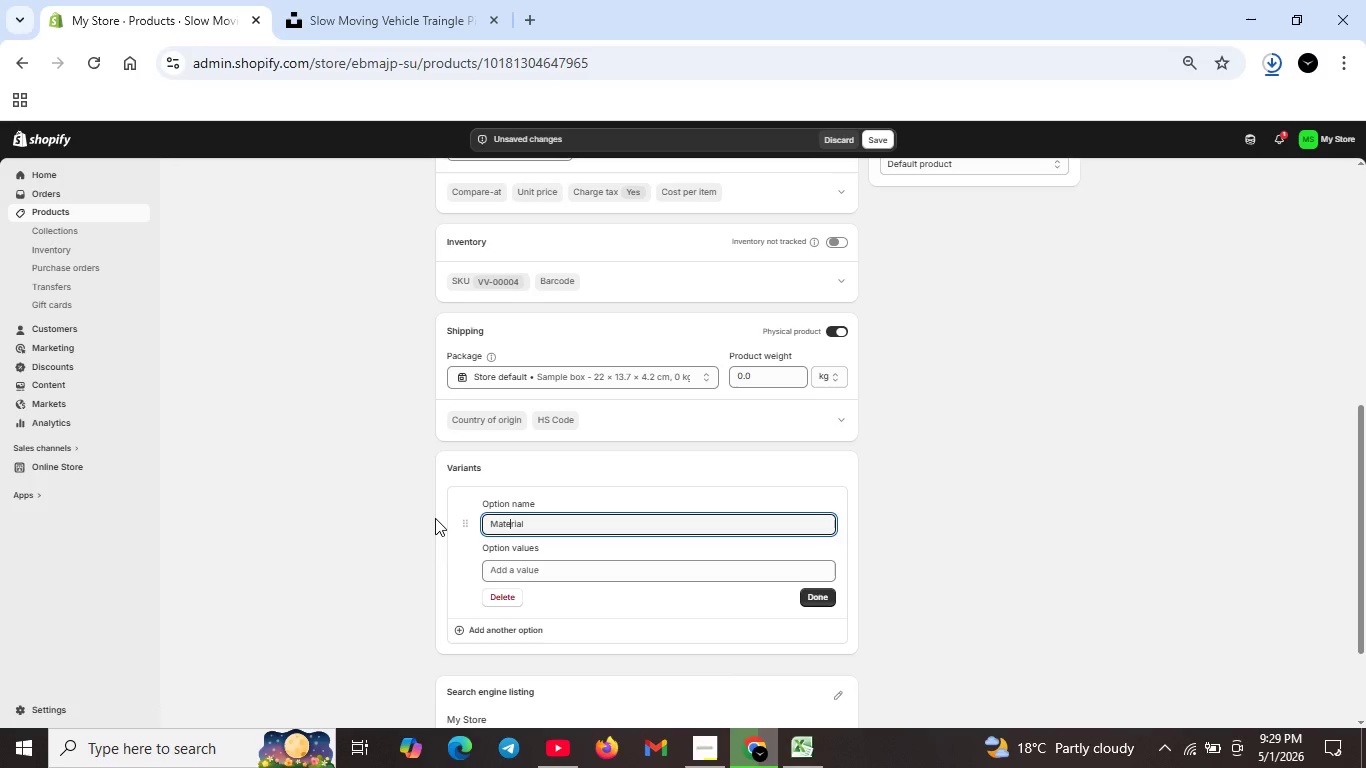 
key(ArrowRight)
 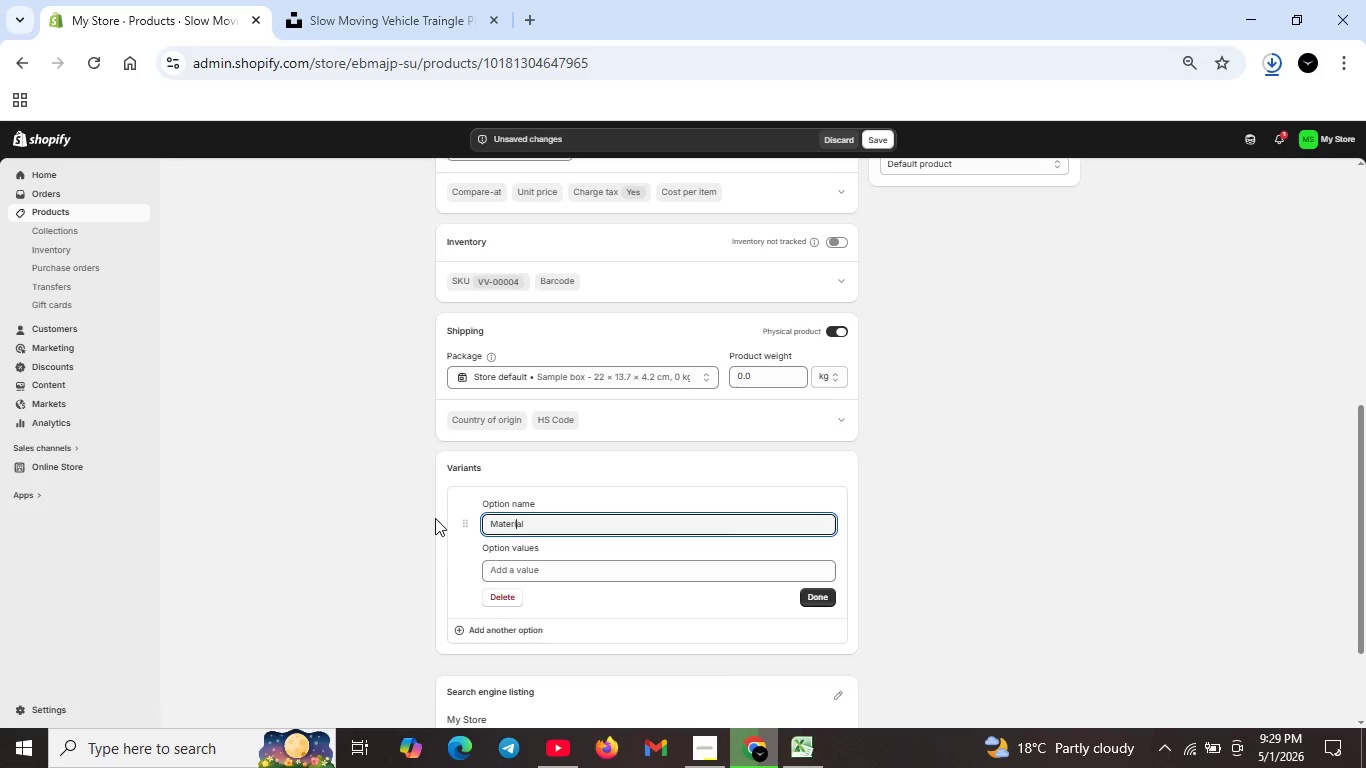 
key(ArrowRight)
 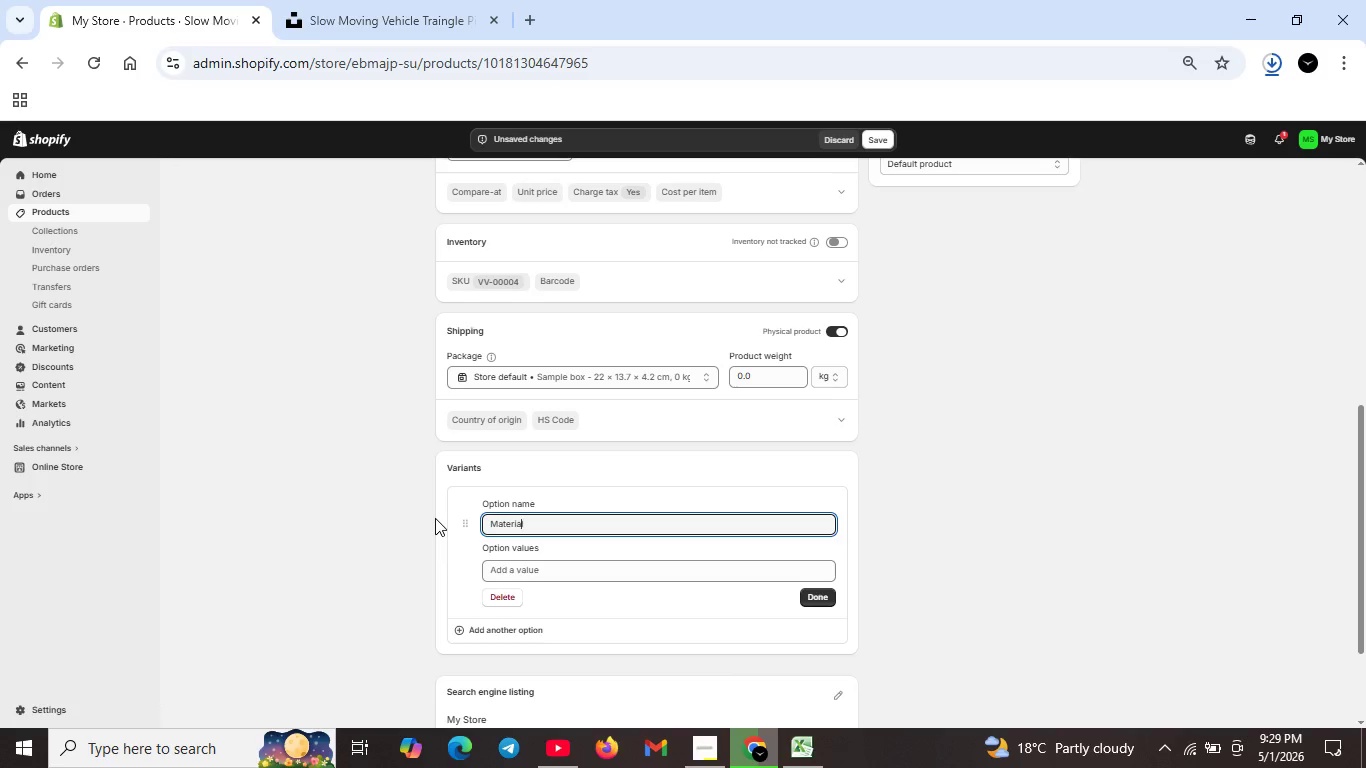 
key(ArrowRight)
 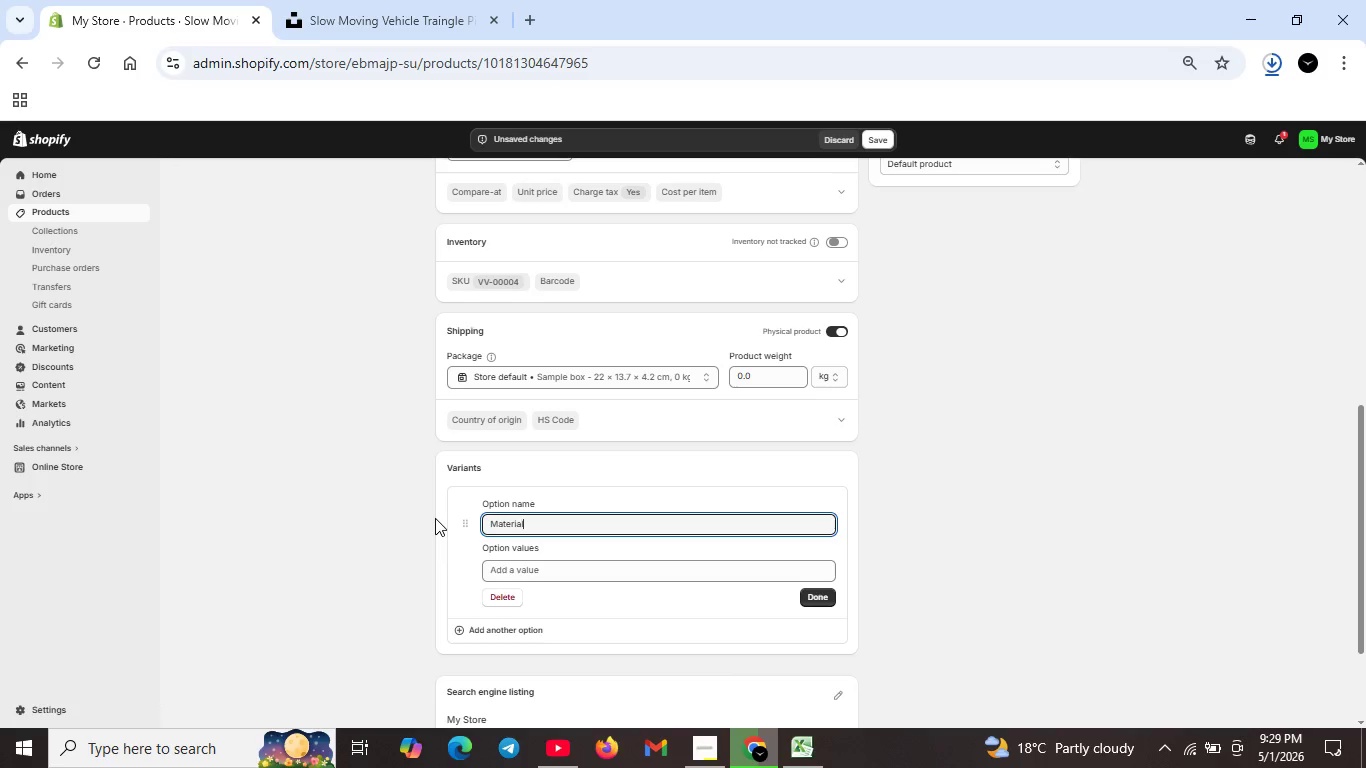 
key(ArrowRight)
 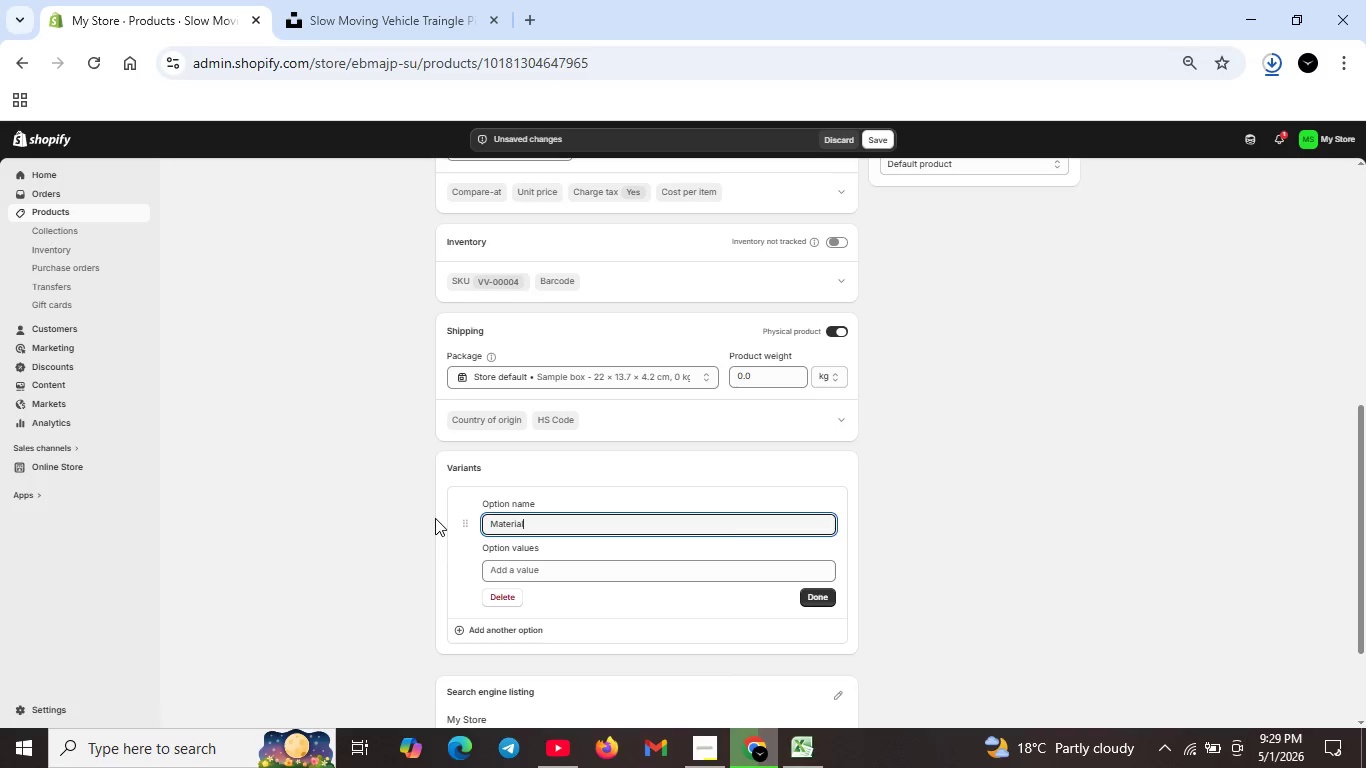 
key(ArrowRight)
 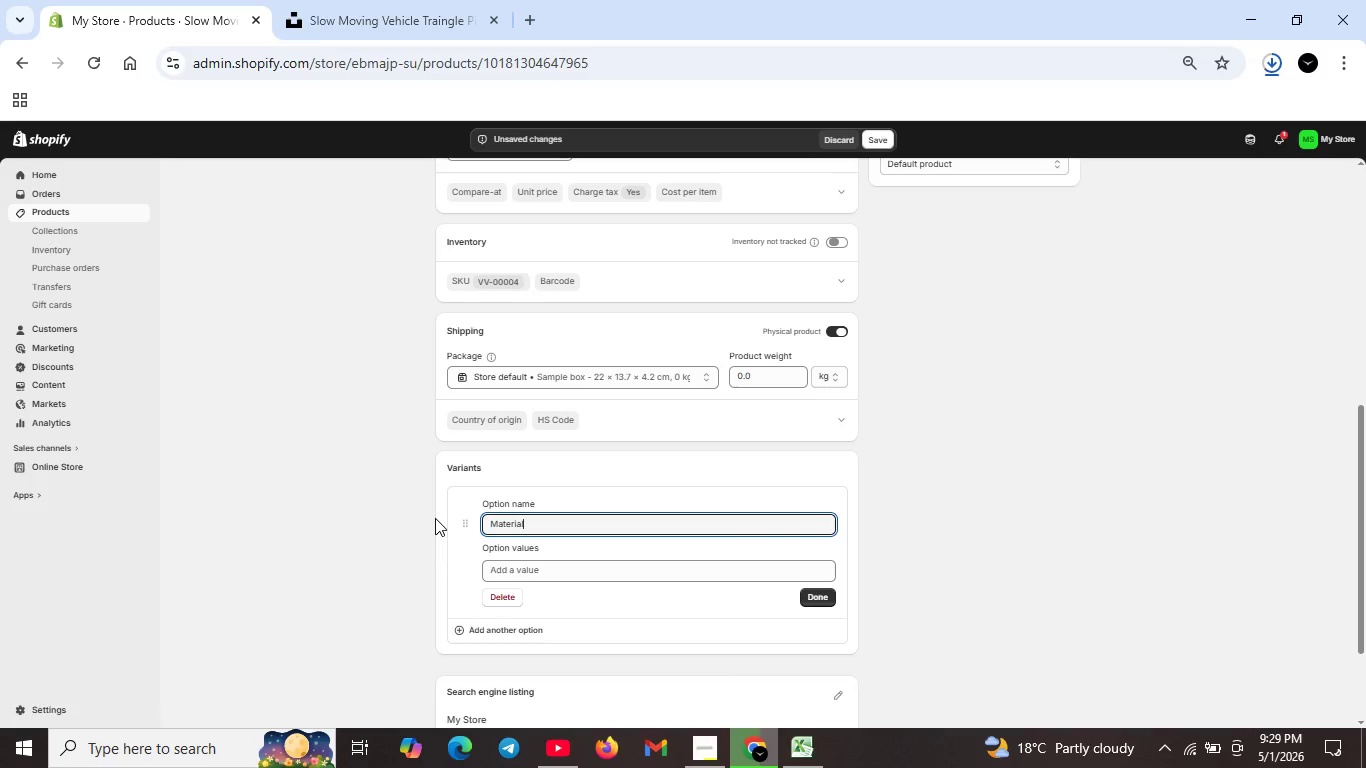 
type( ype)
 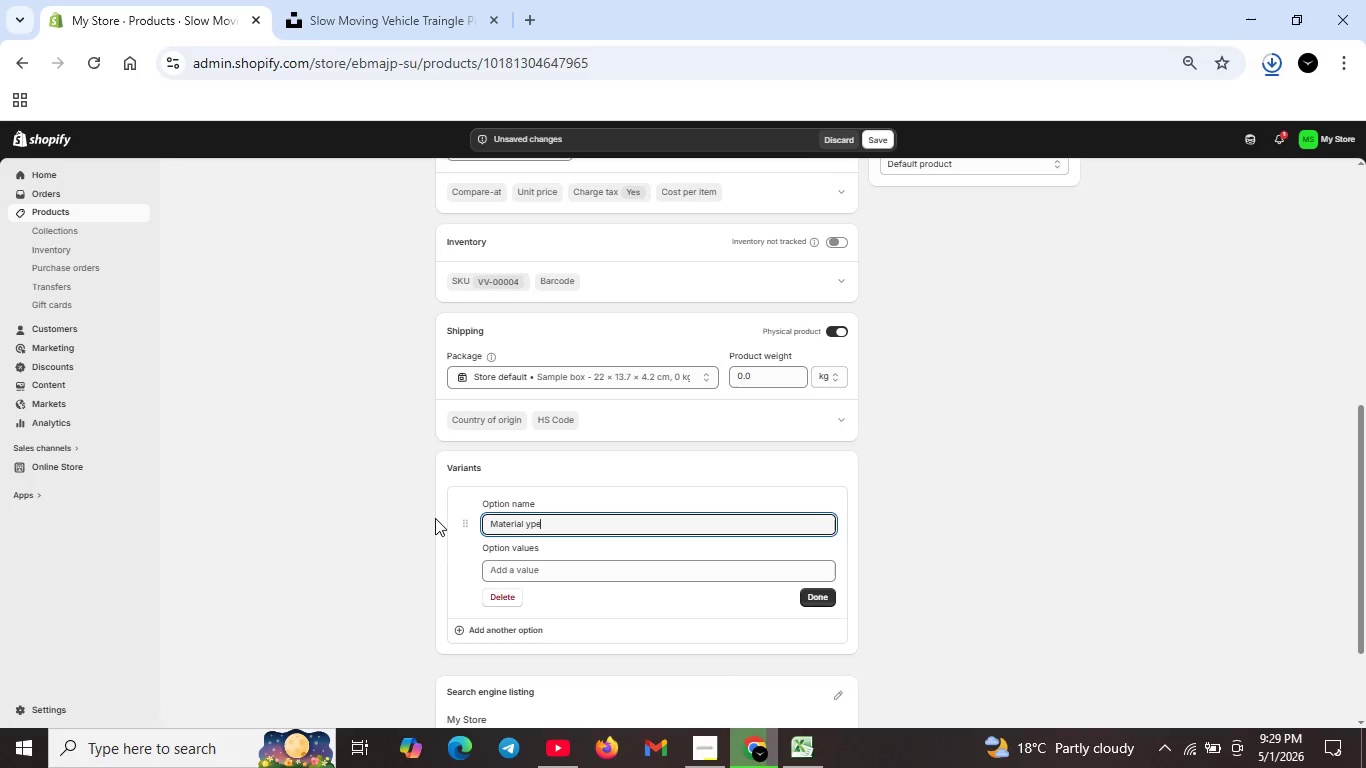 
key(ArrowLeft)
 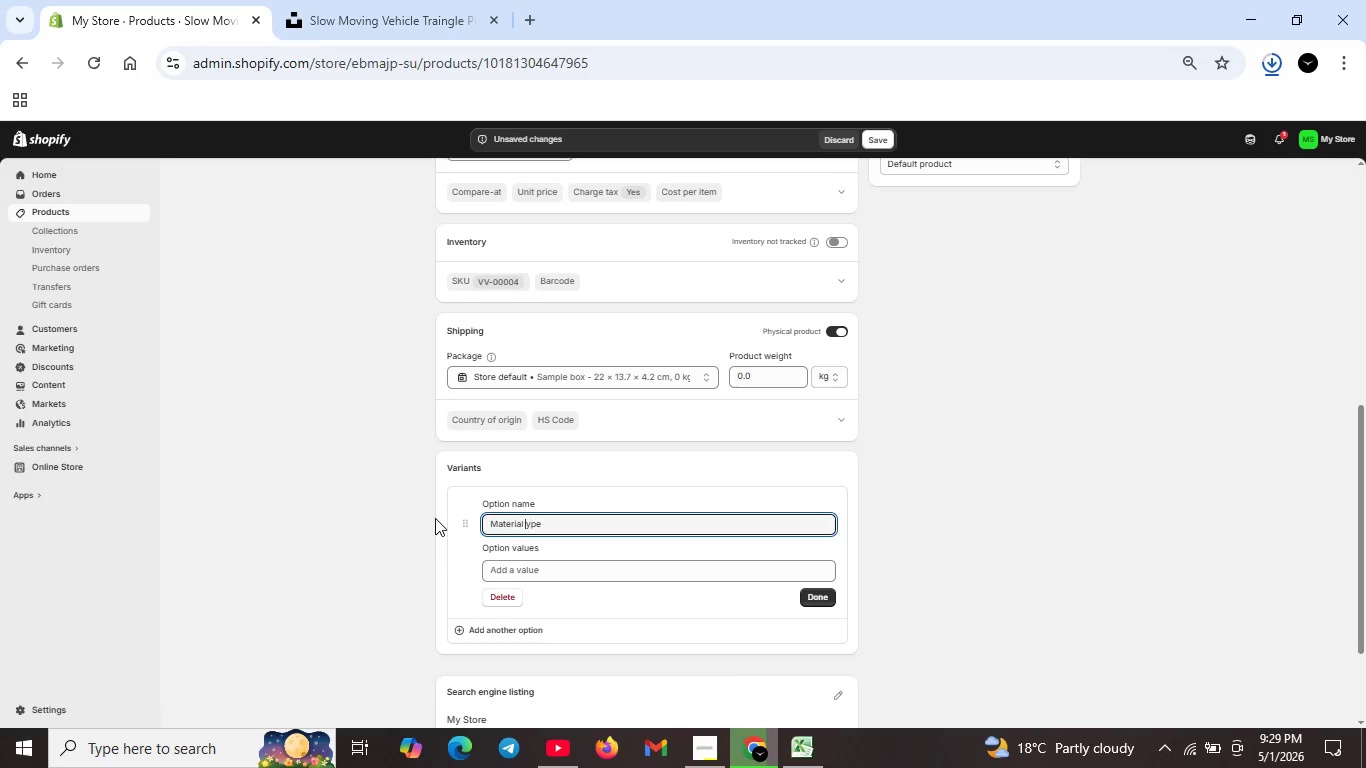 
key(ArrowLeft)
 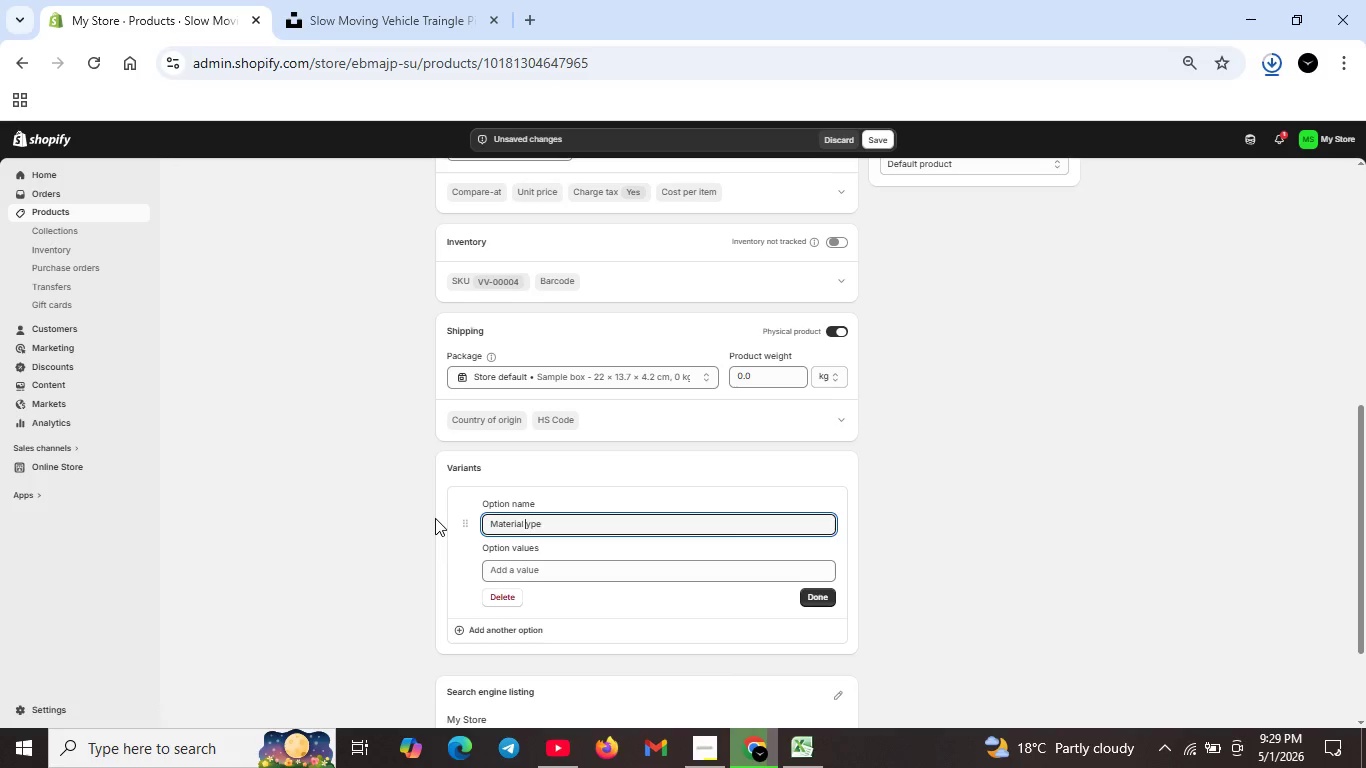 
key(ArrowLeft)
 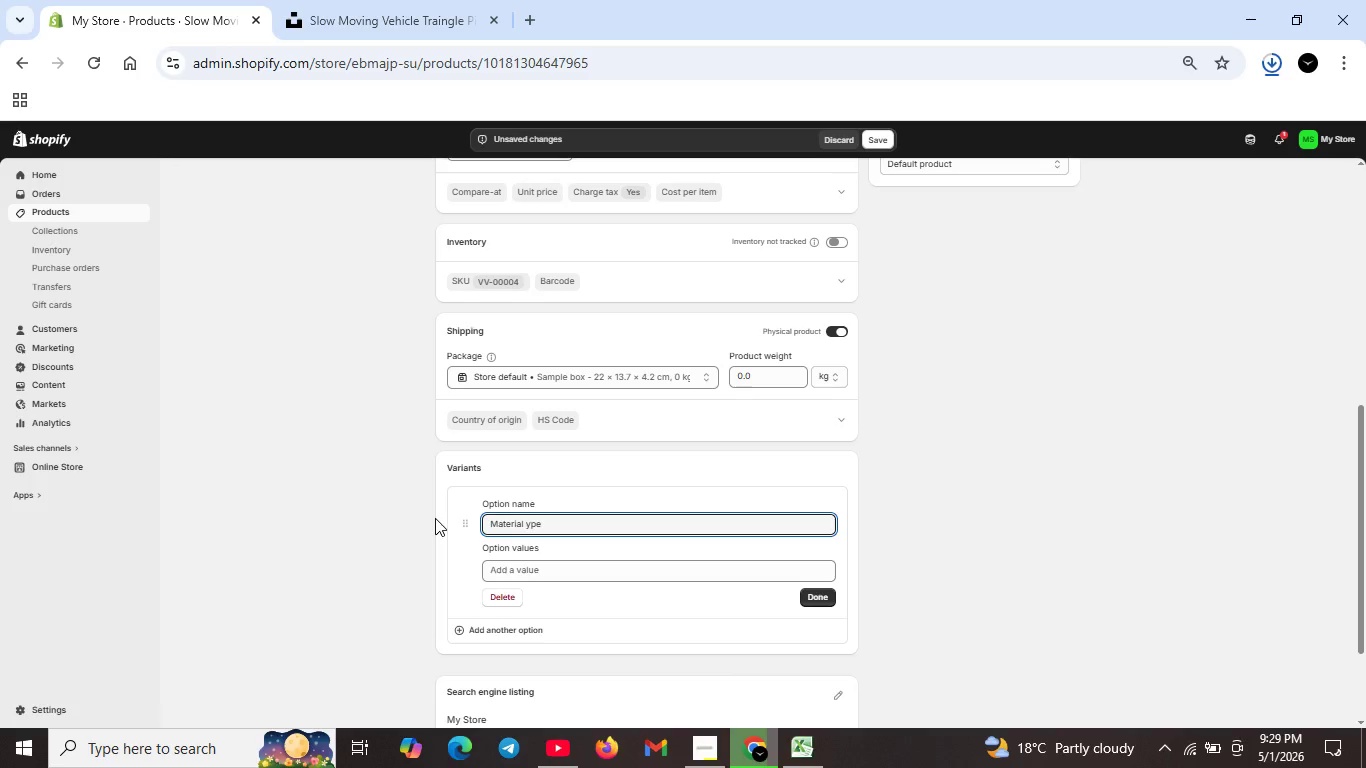 
key(CapsLock)
 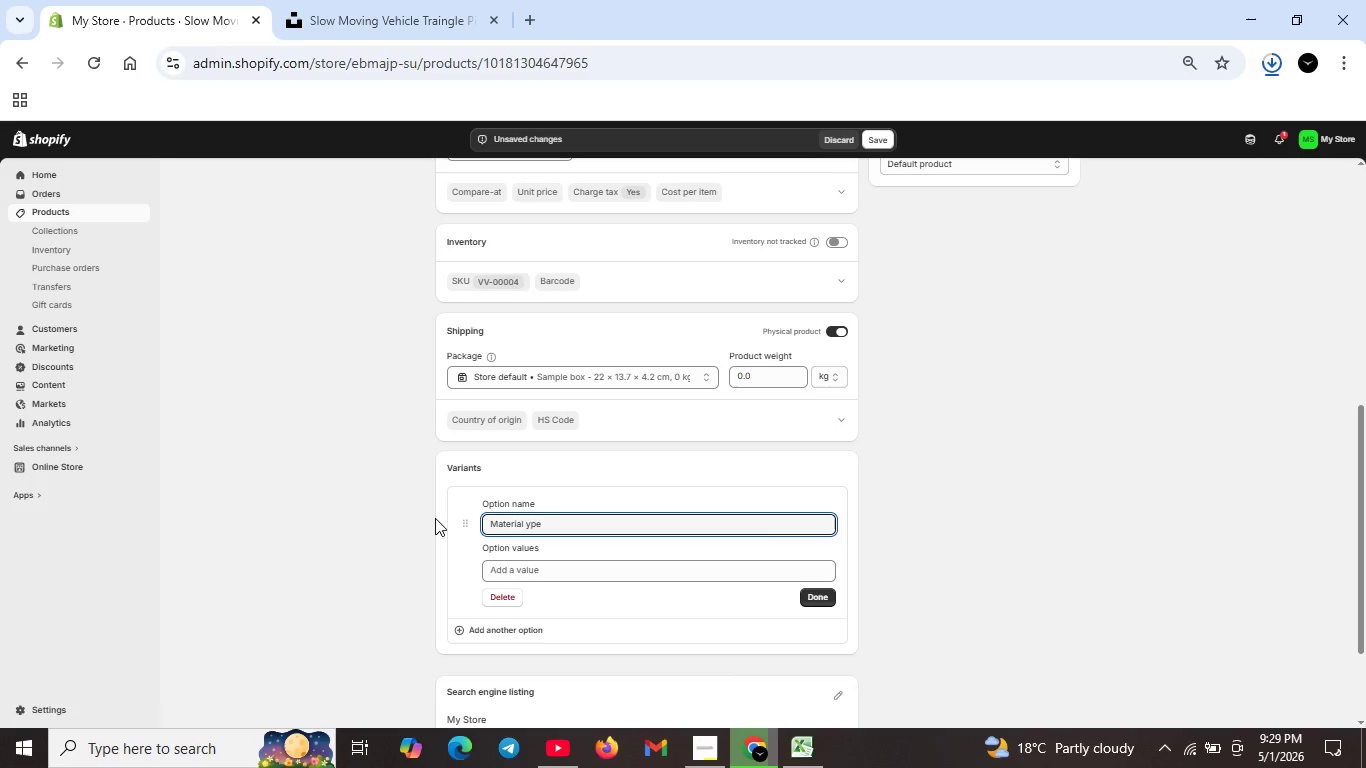 
key(T)
 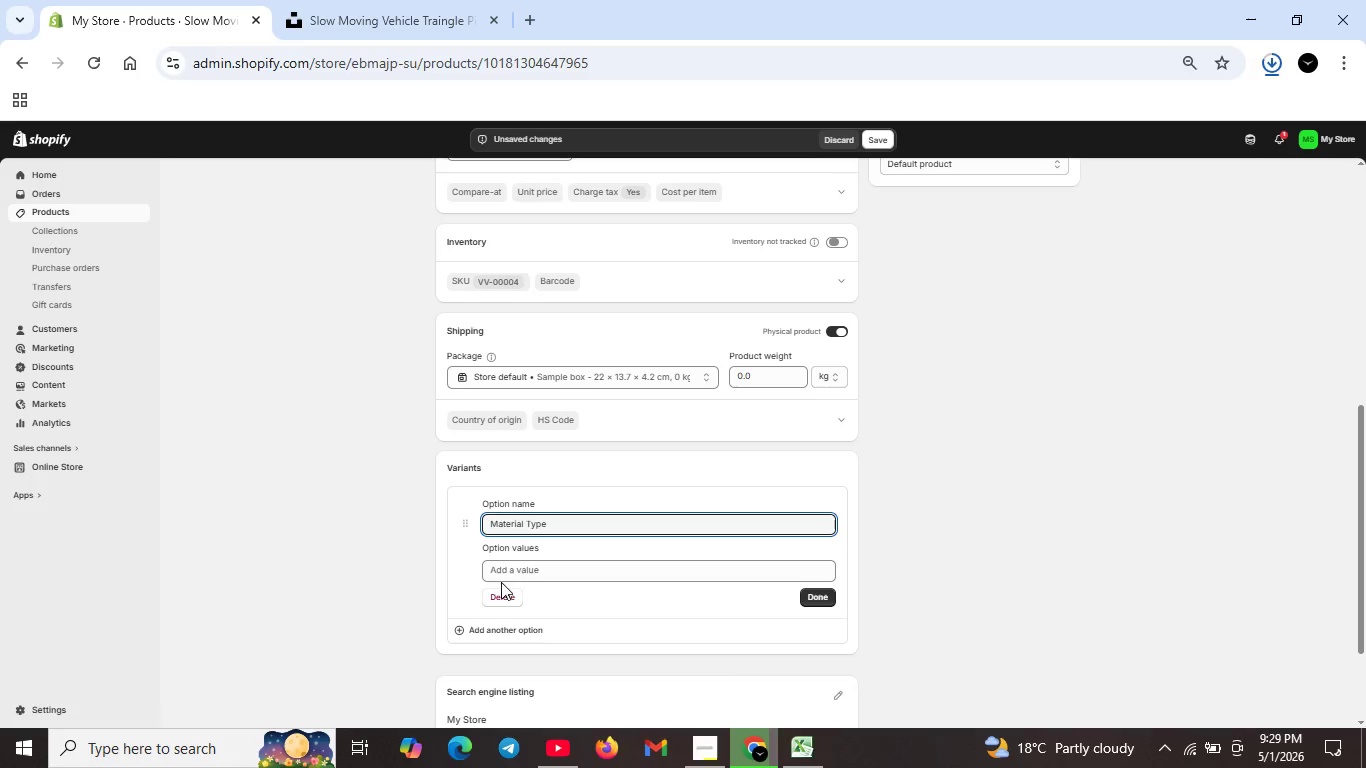 
left_click([524, 565])
 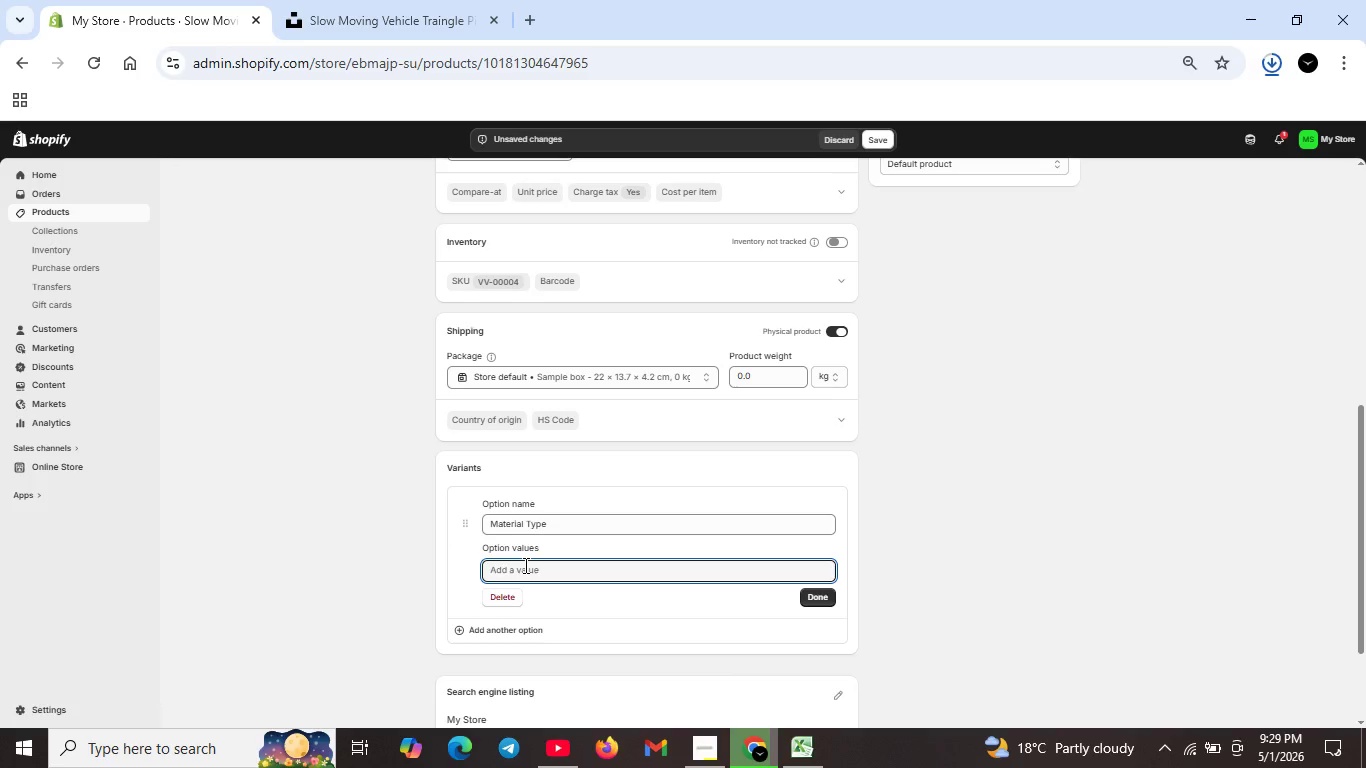 
type(Standard Vinyl)
 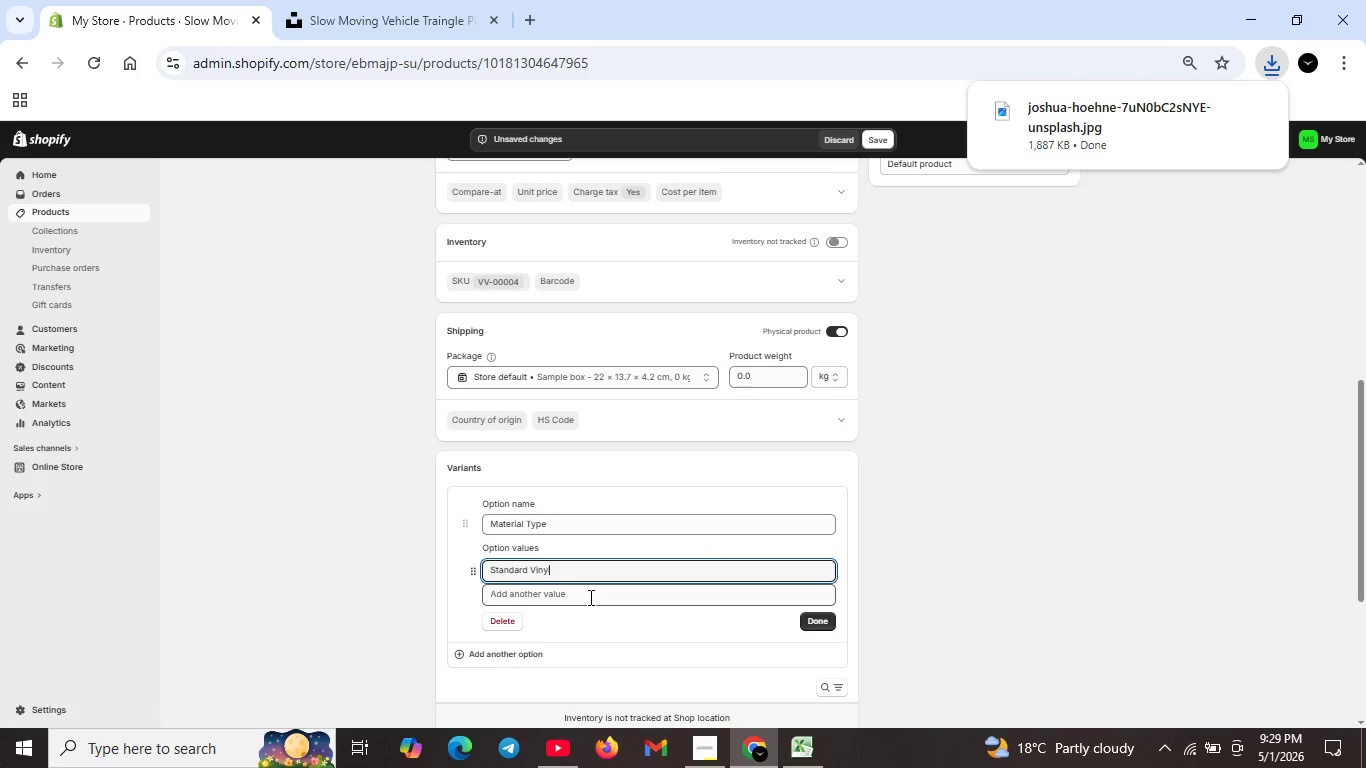 
left_click([589, 597])
 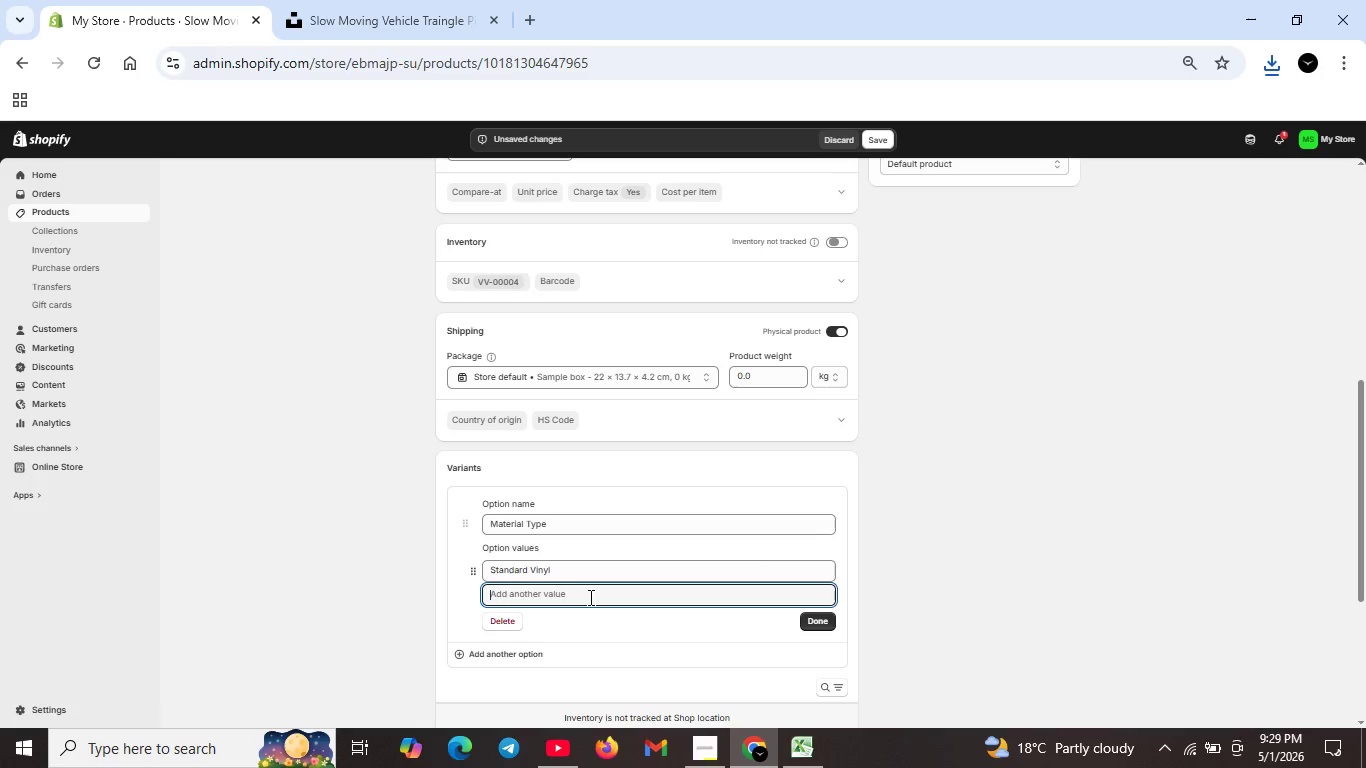 
type(Grade-A reflective)
 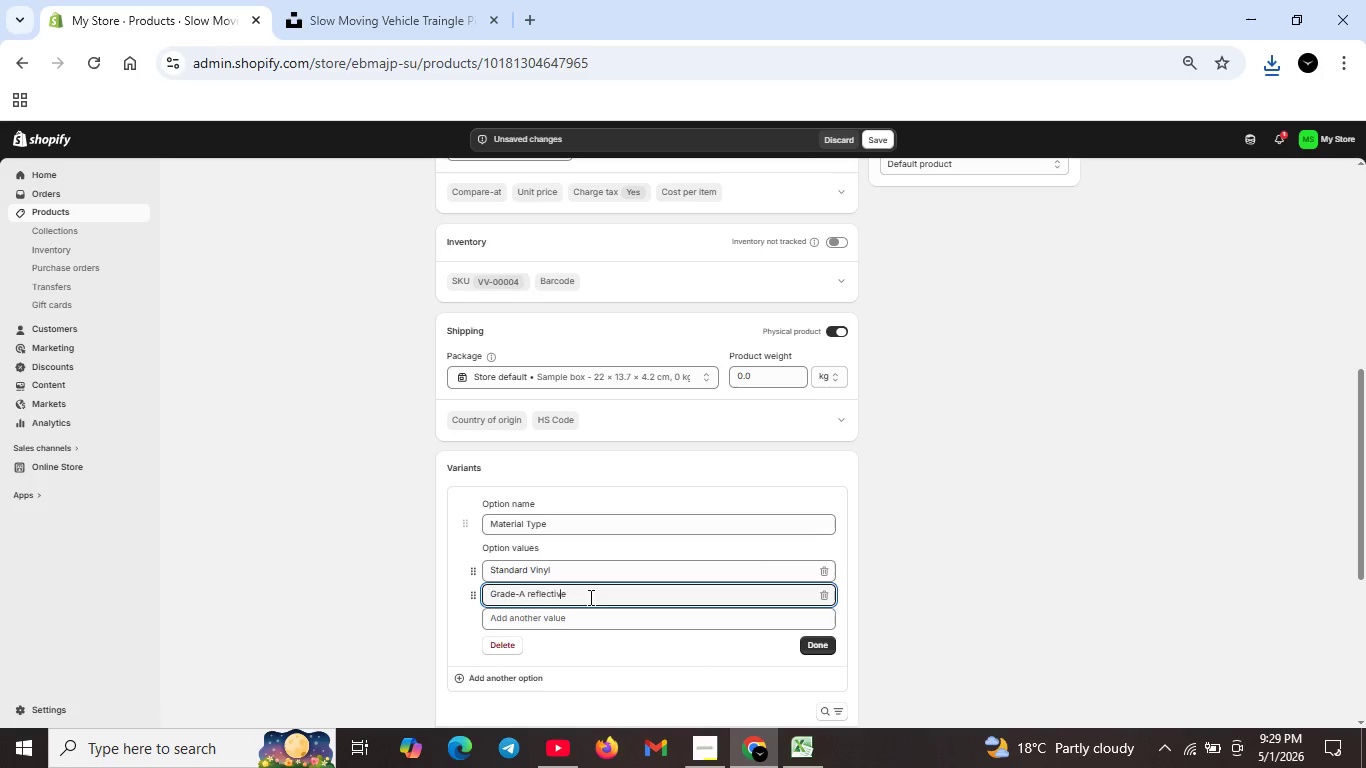 
key(ArrowLeft)
 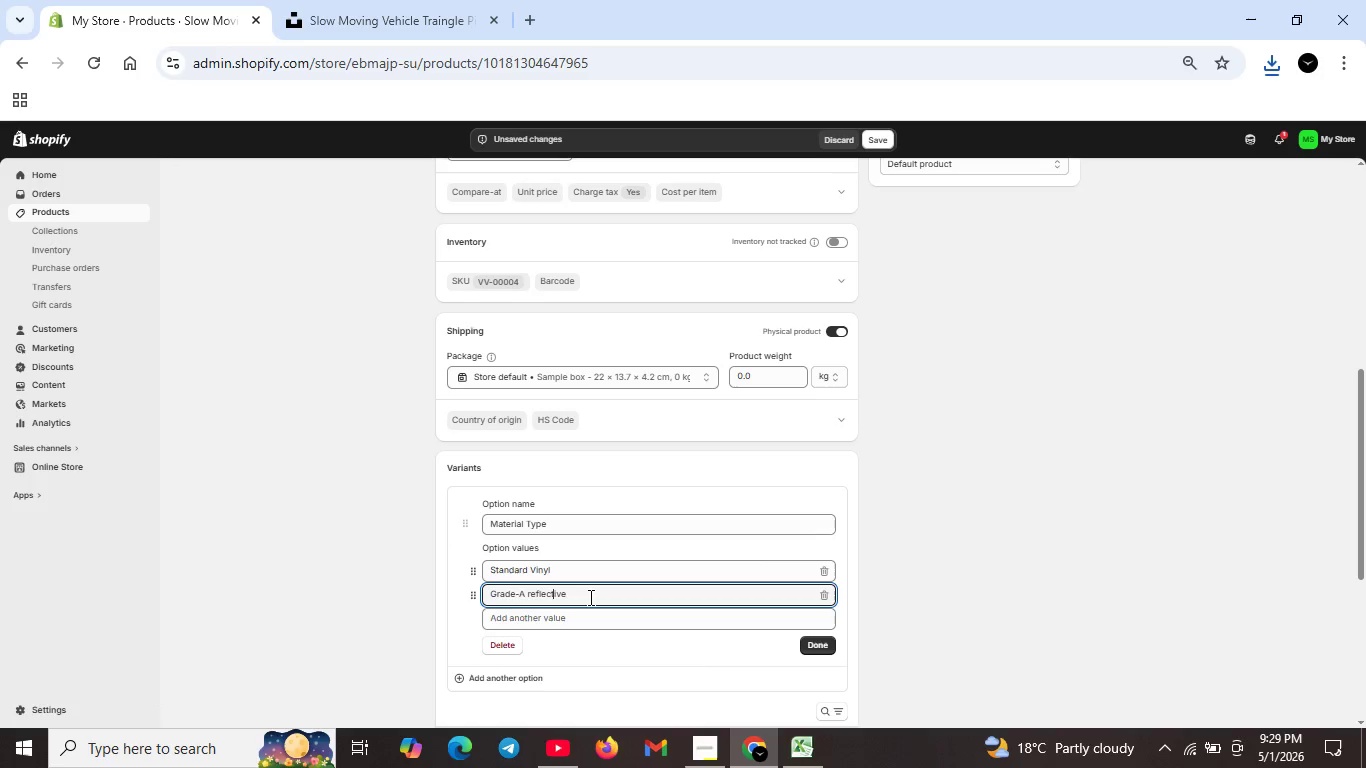 
key(ArrowLeft)
 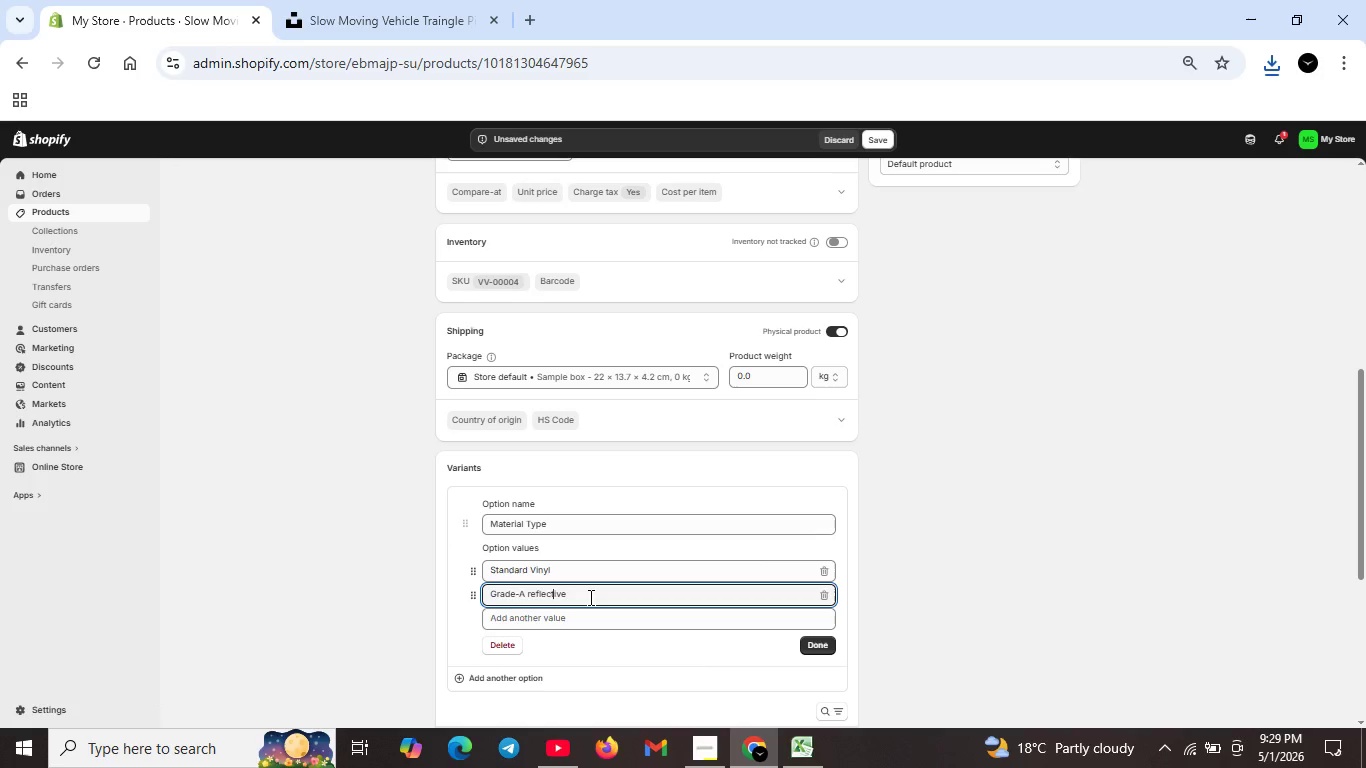 
key(ArrowLeft)
 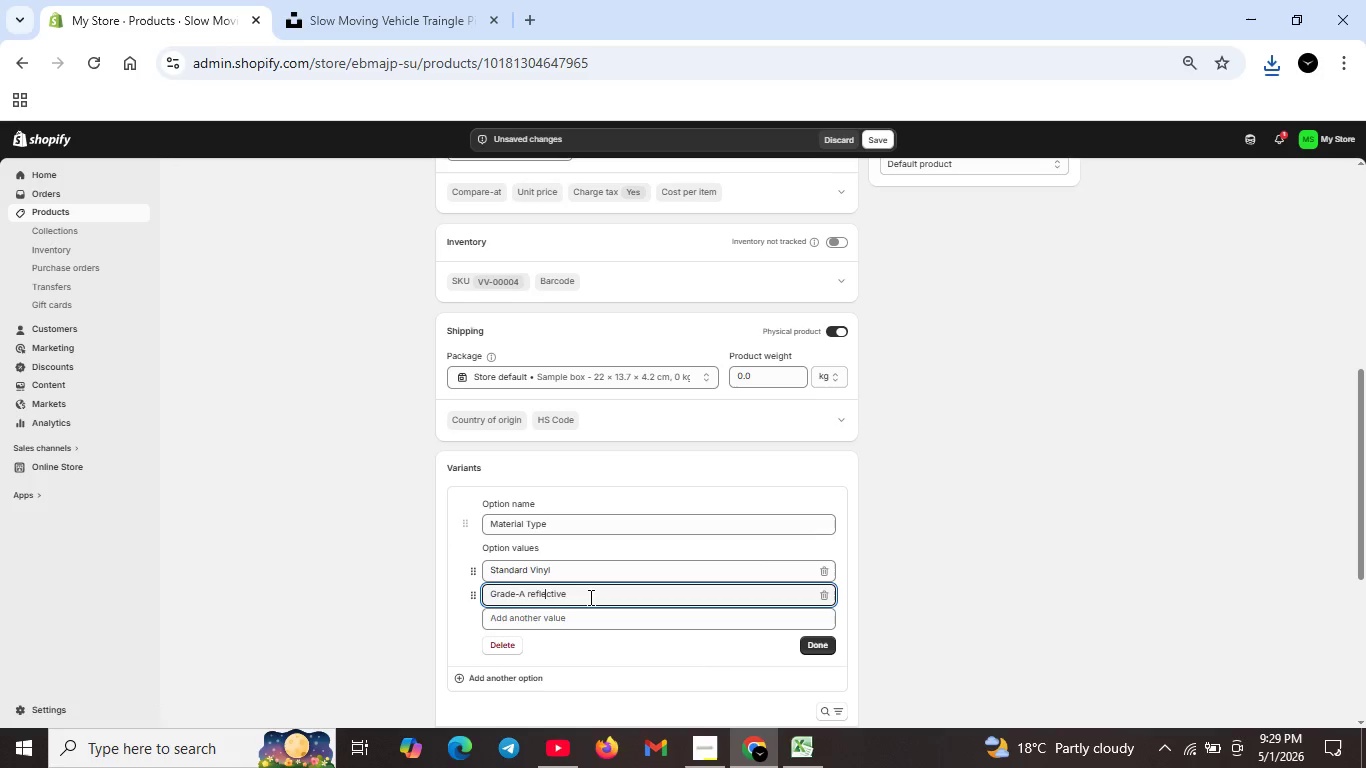 
key(ArrowLeft)
 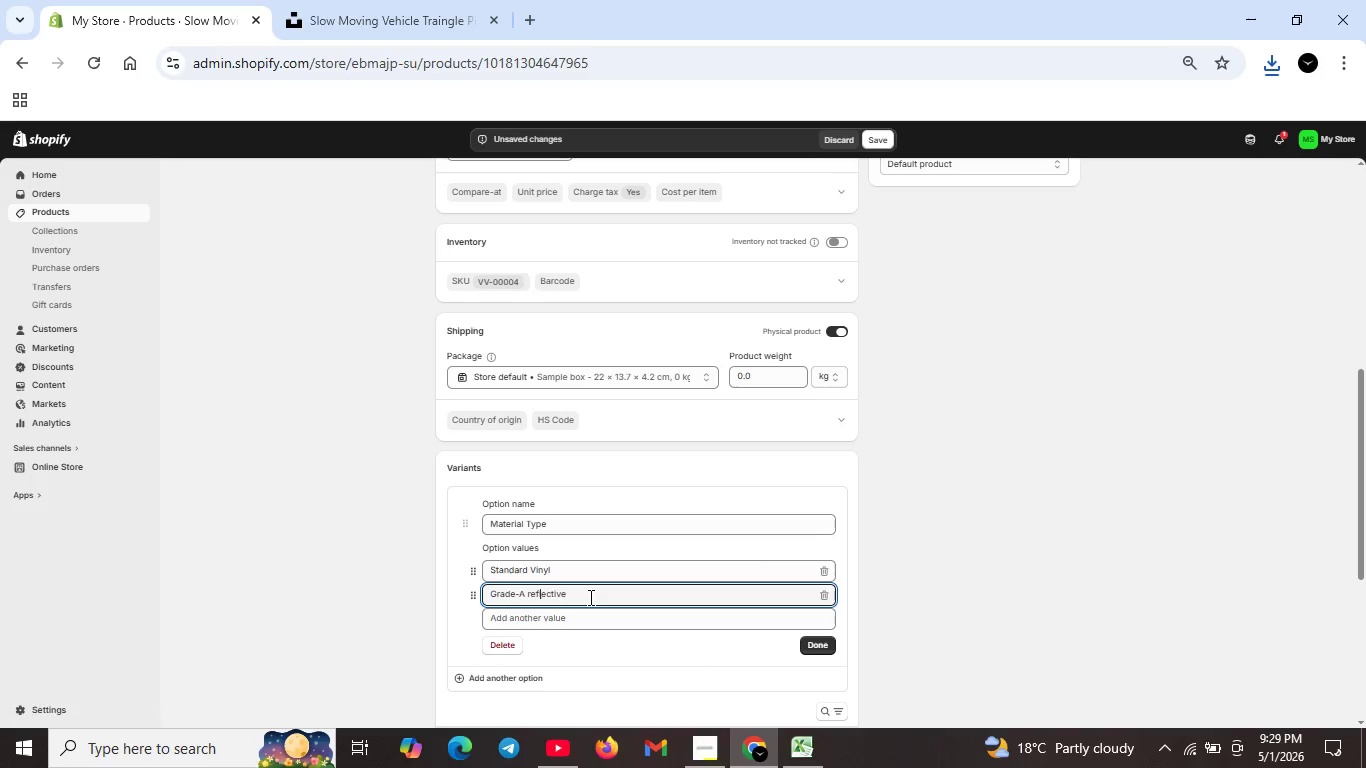 
key(ArrowLeft)
 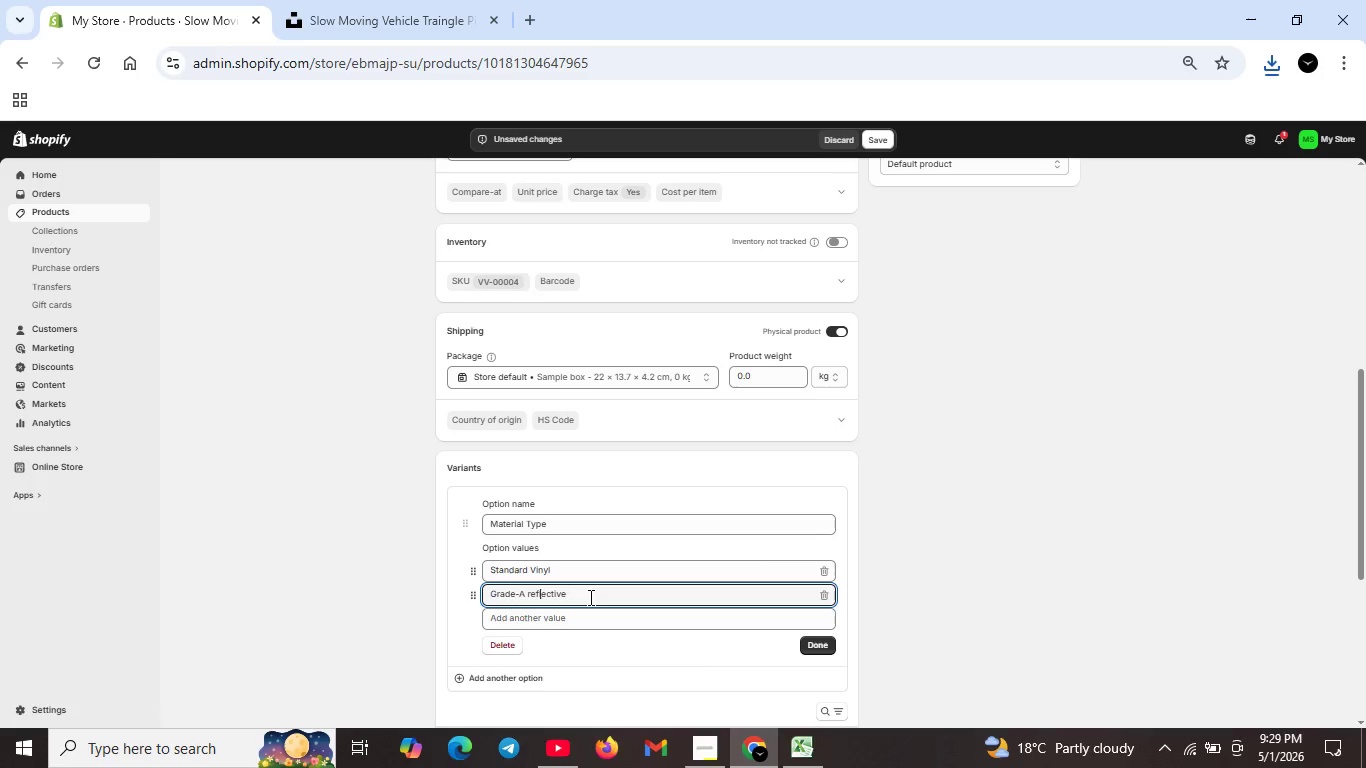 
key(ArrowLeft)
 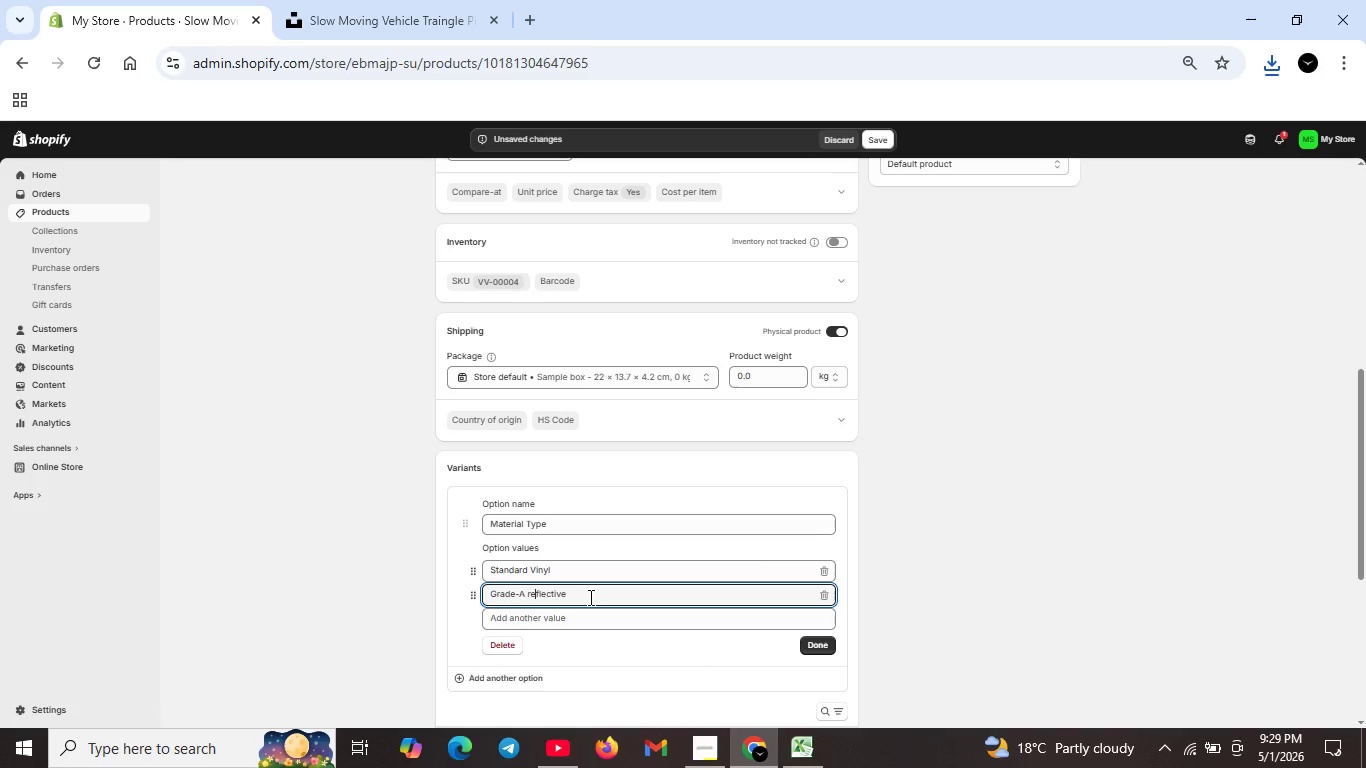 
key(ArrowLeft)